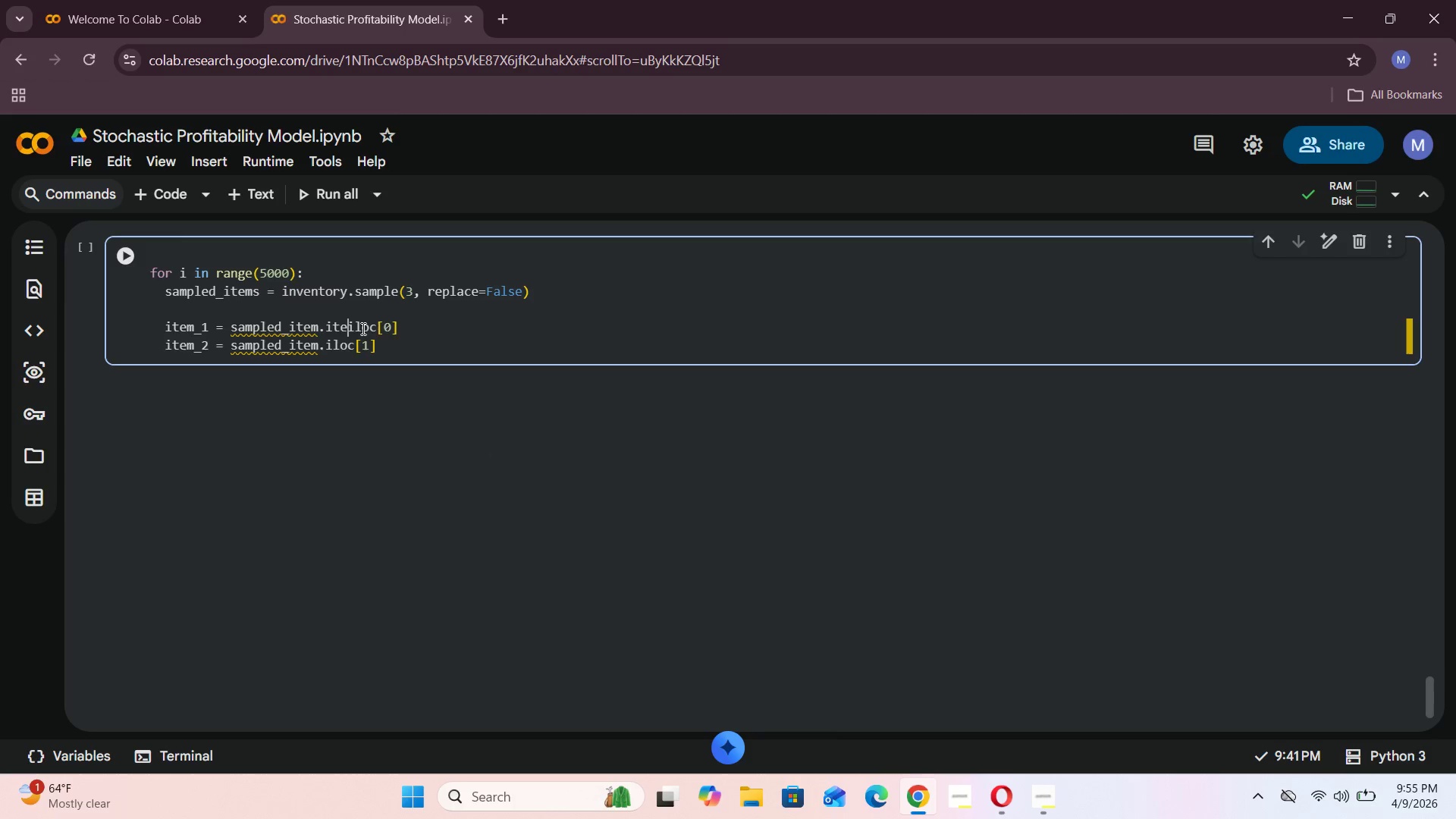 
key(Backspace)
 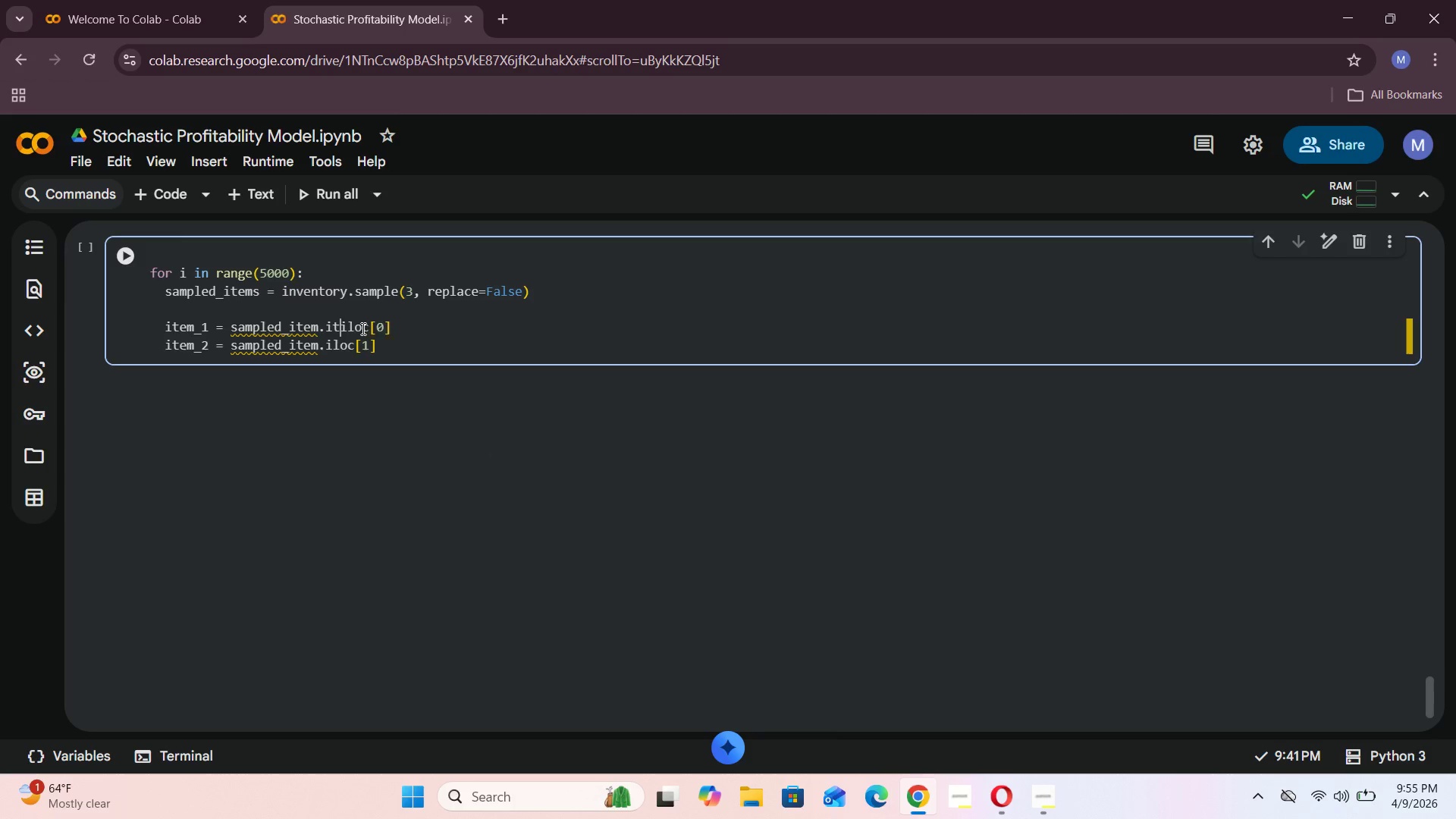 
key(Backspace)
 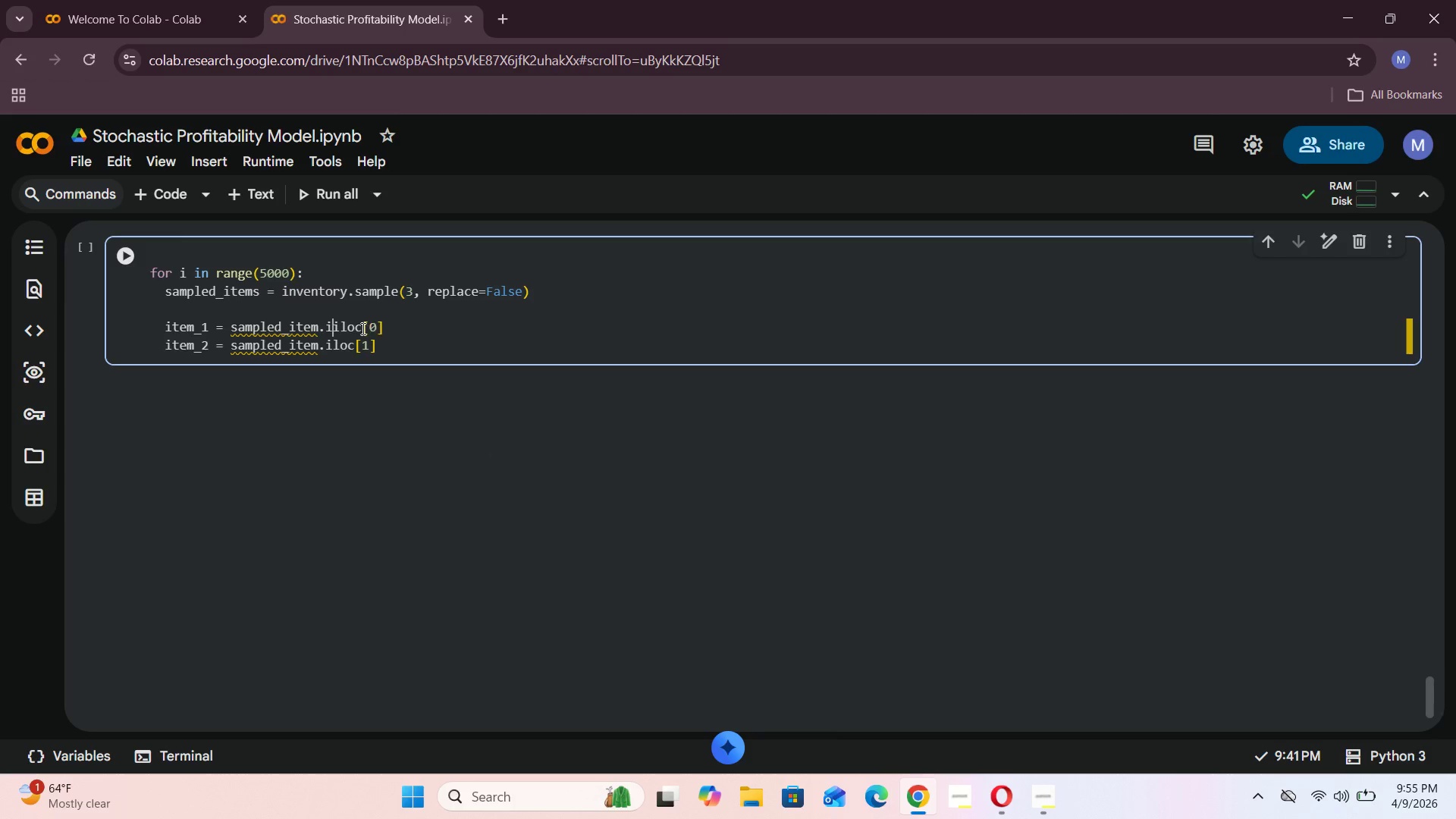 
key(Backspace)
 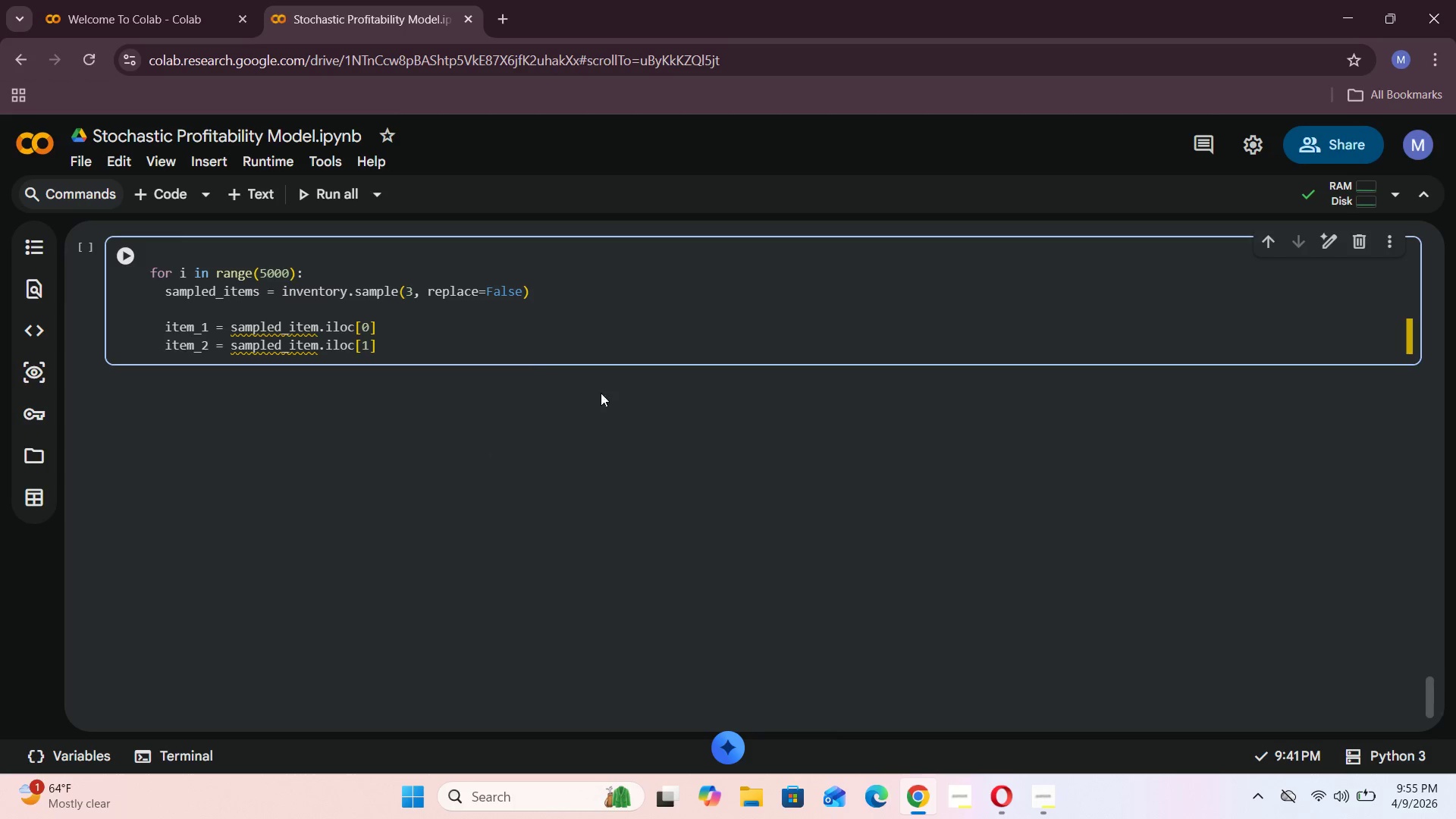 
left_click([395, 349])
 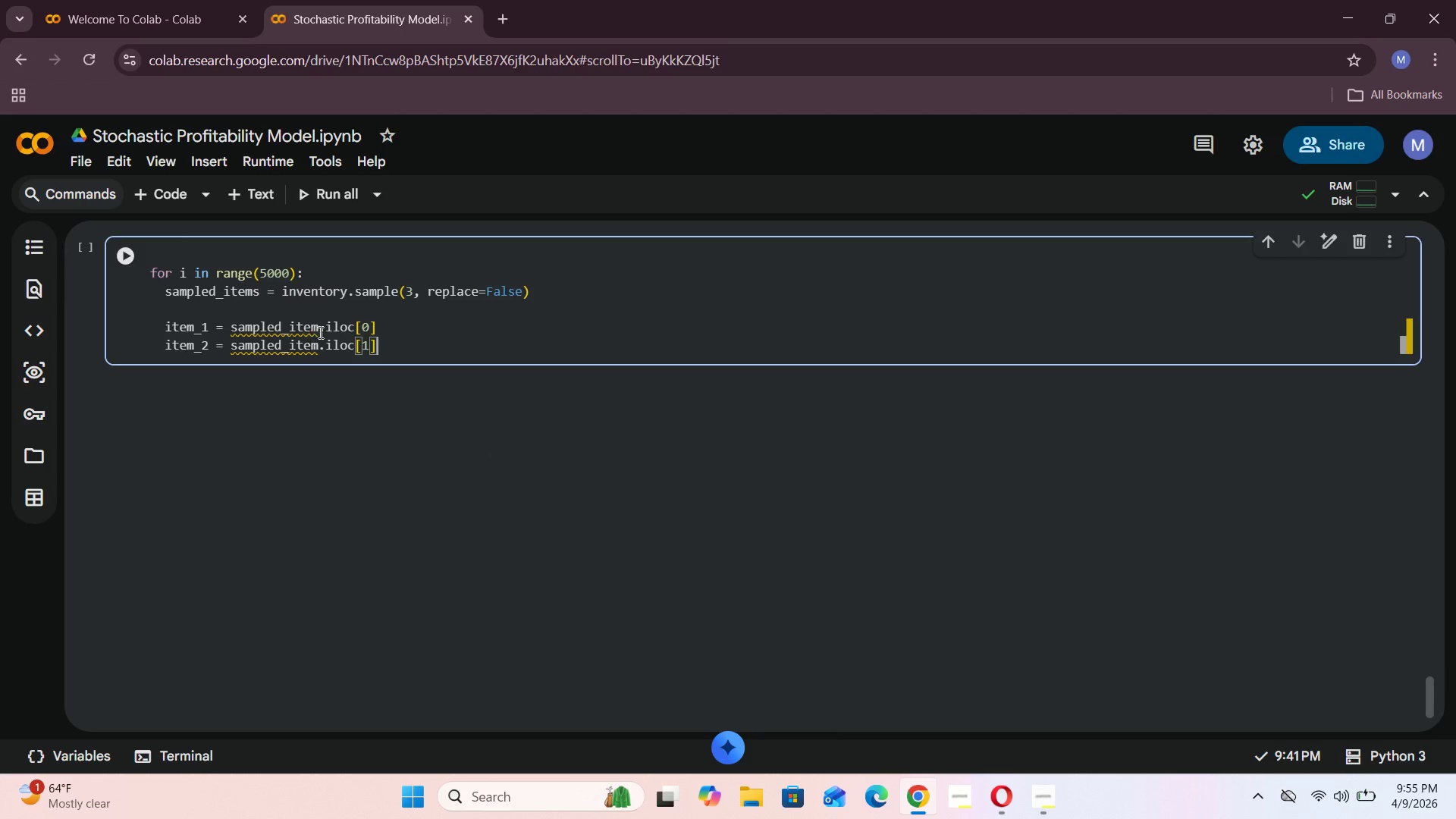 
left_click([320, 331])
 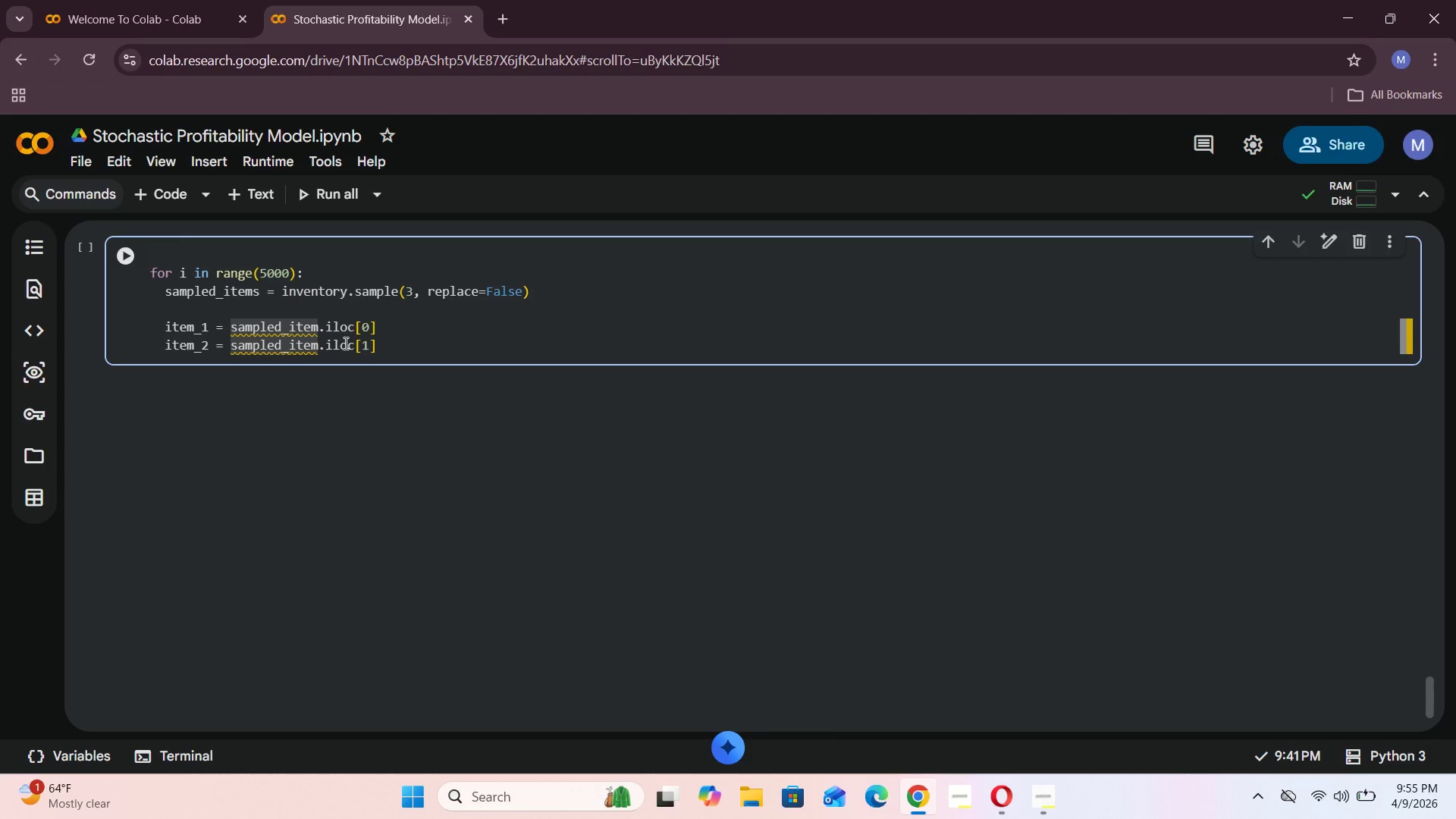 
key(S)
 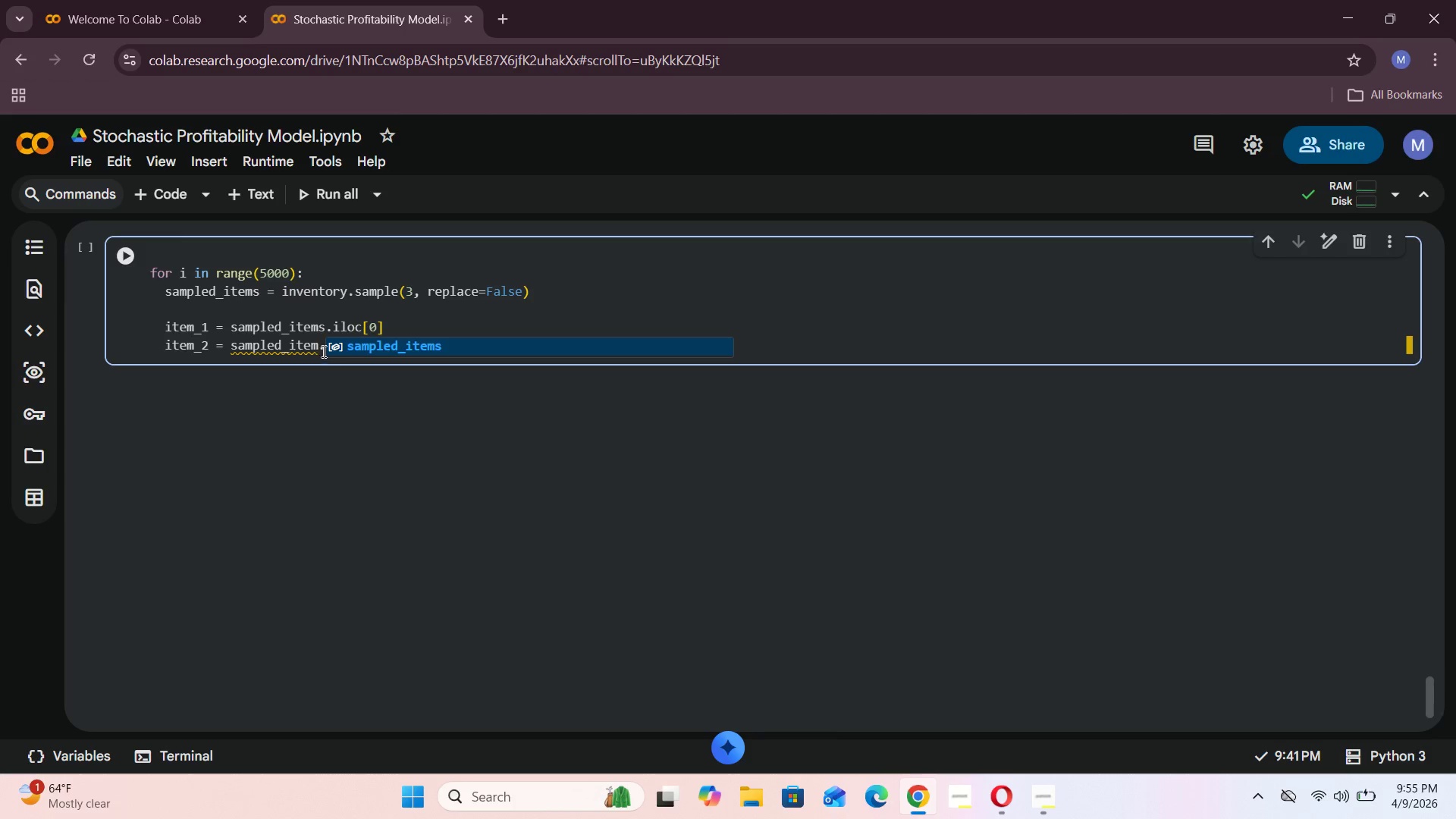 
left_click([321, 350])
 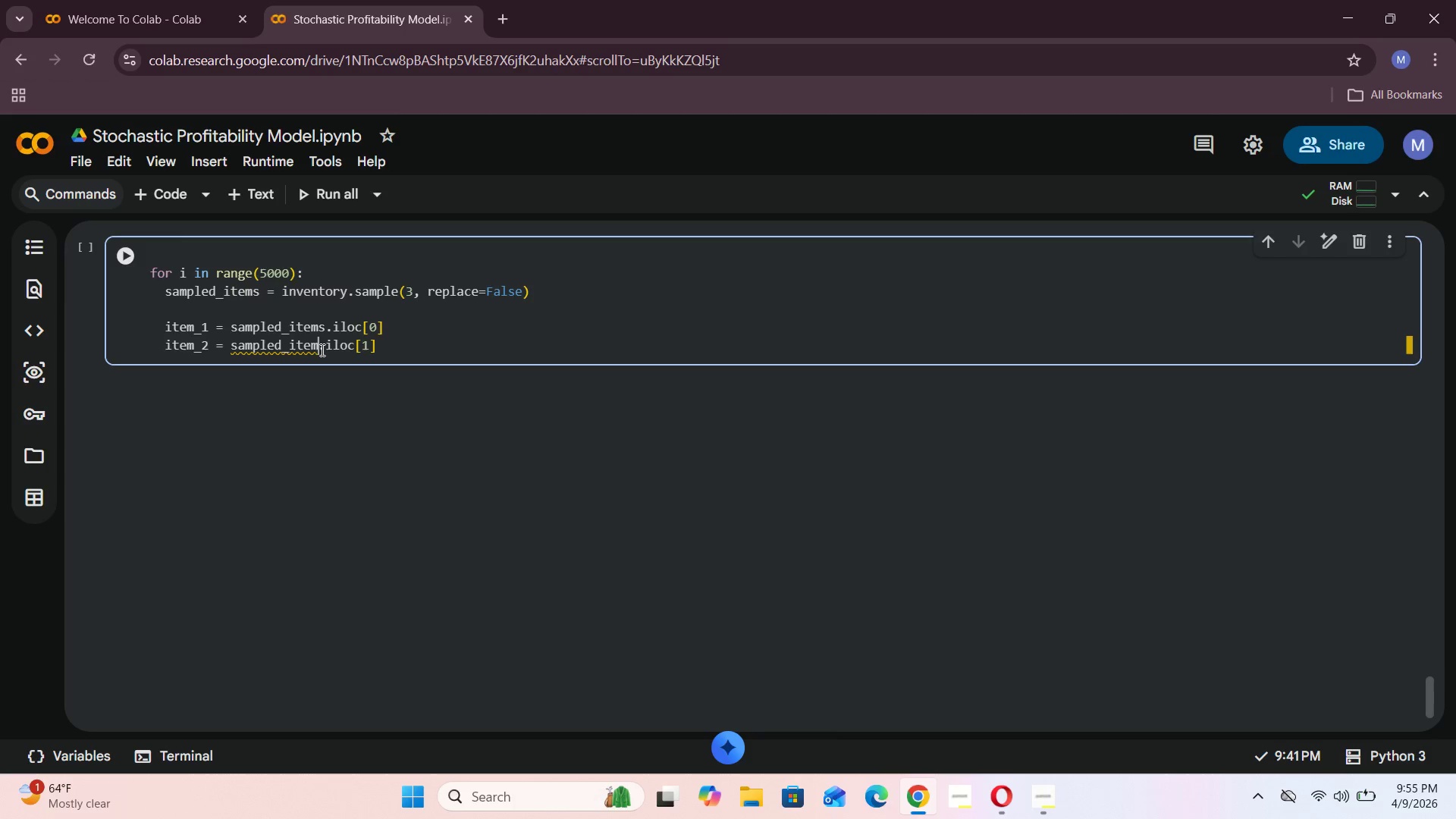 
key(S)
 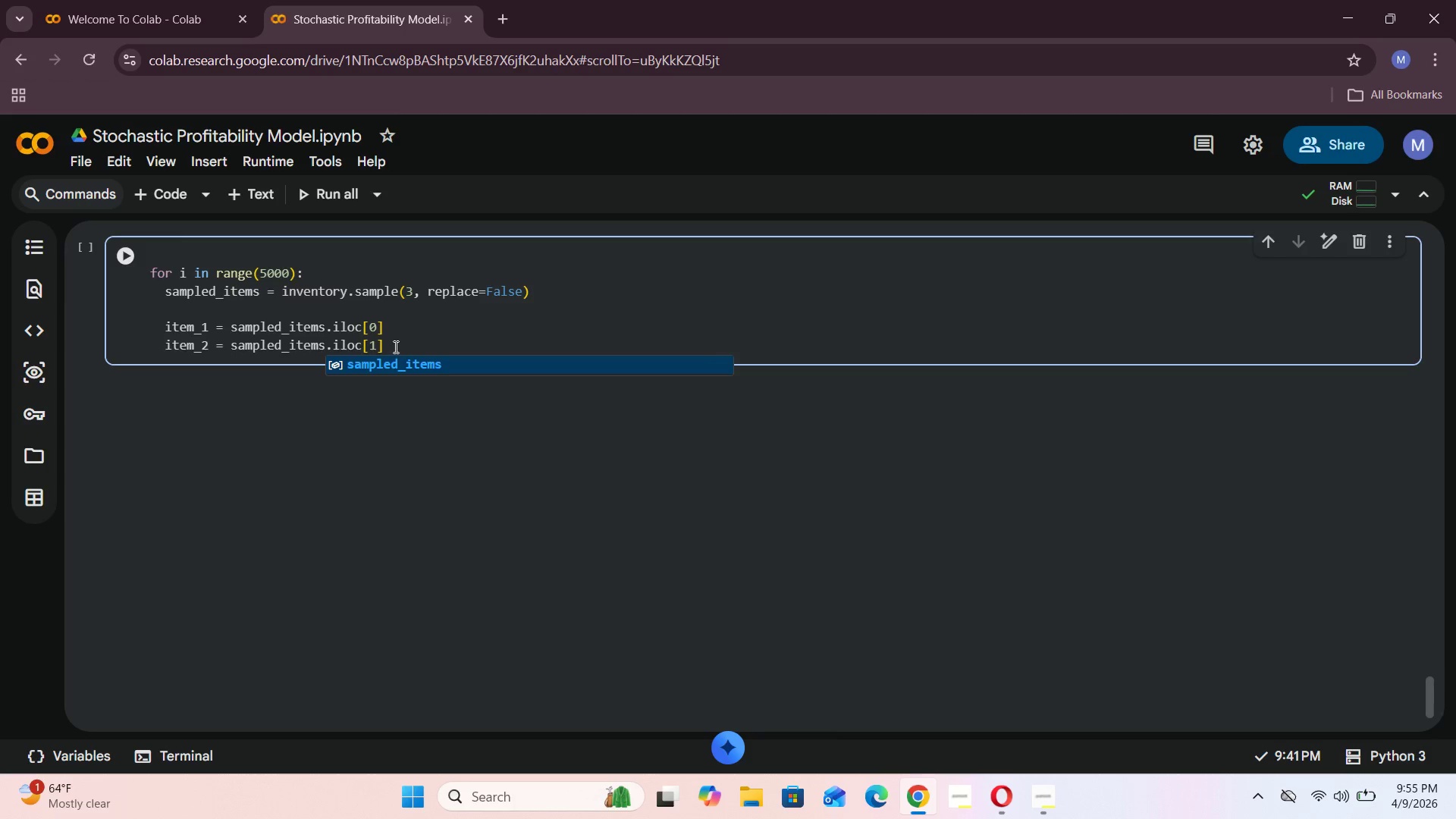 
left_click([394, 347])
 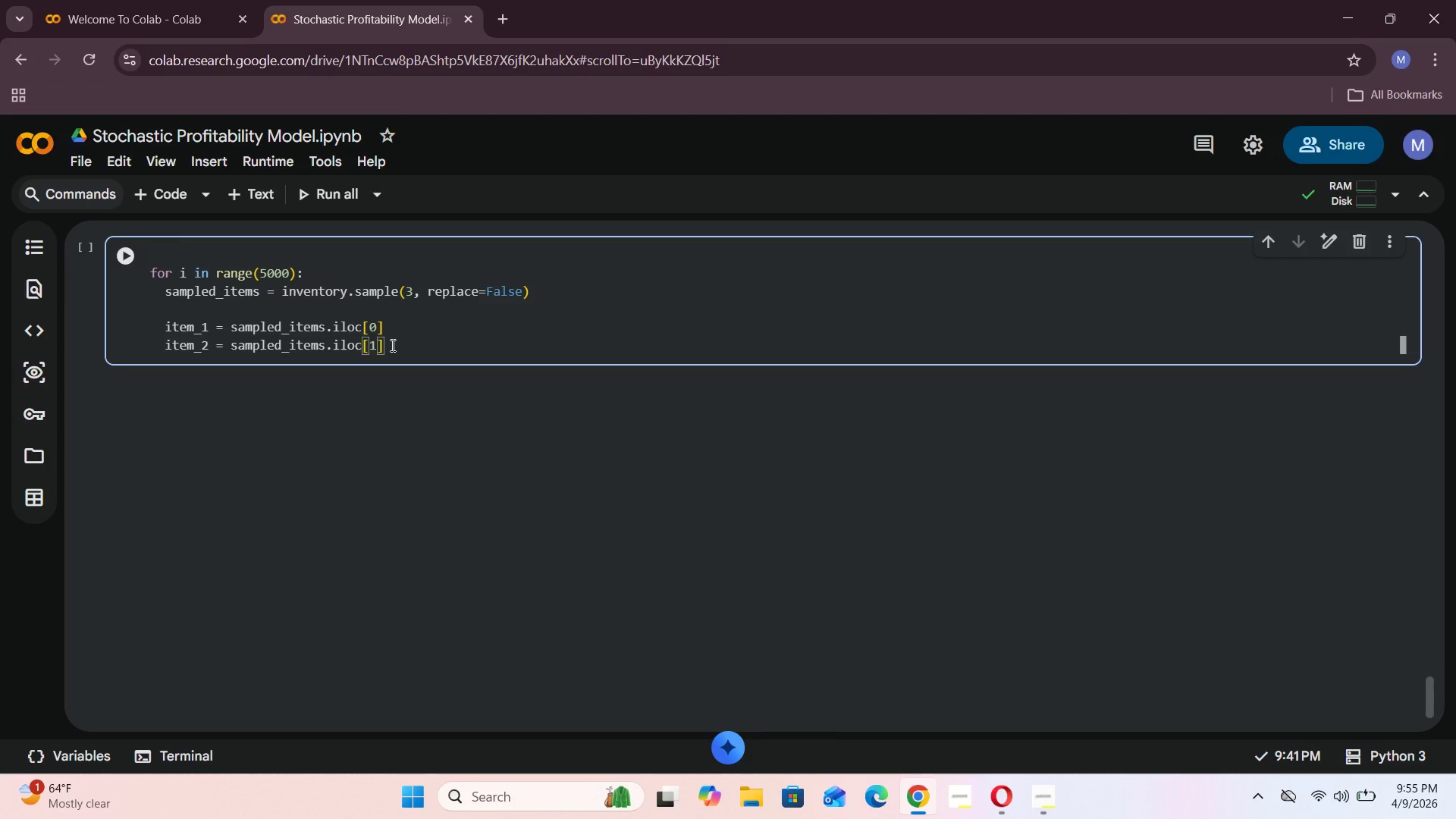 
key(Enter)
 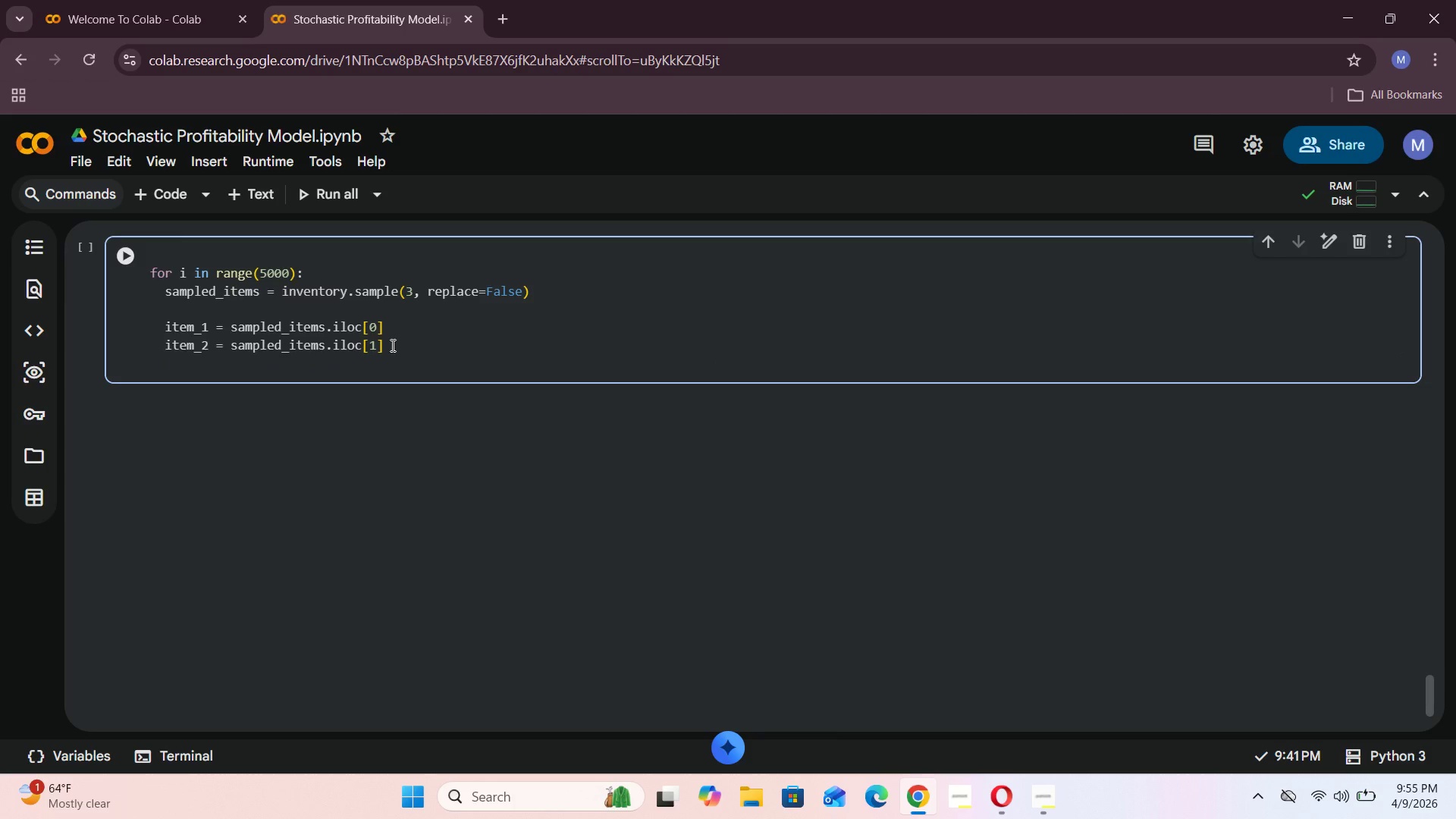 
type(item_3 = sampled_iotem)
key(Backspace)
key(Backspace)
key(Backspace)
key(Backspace)
type(tems.iloc[2)
 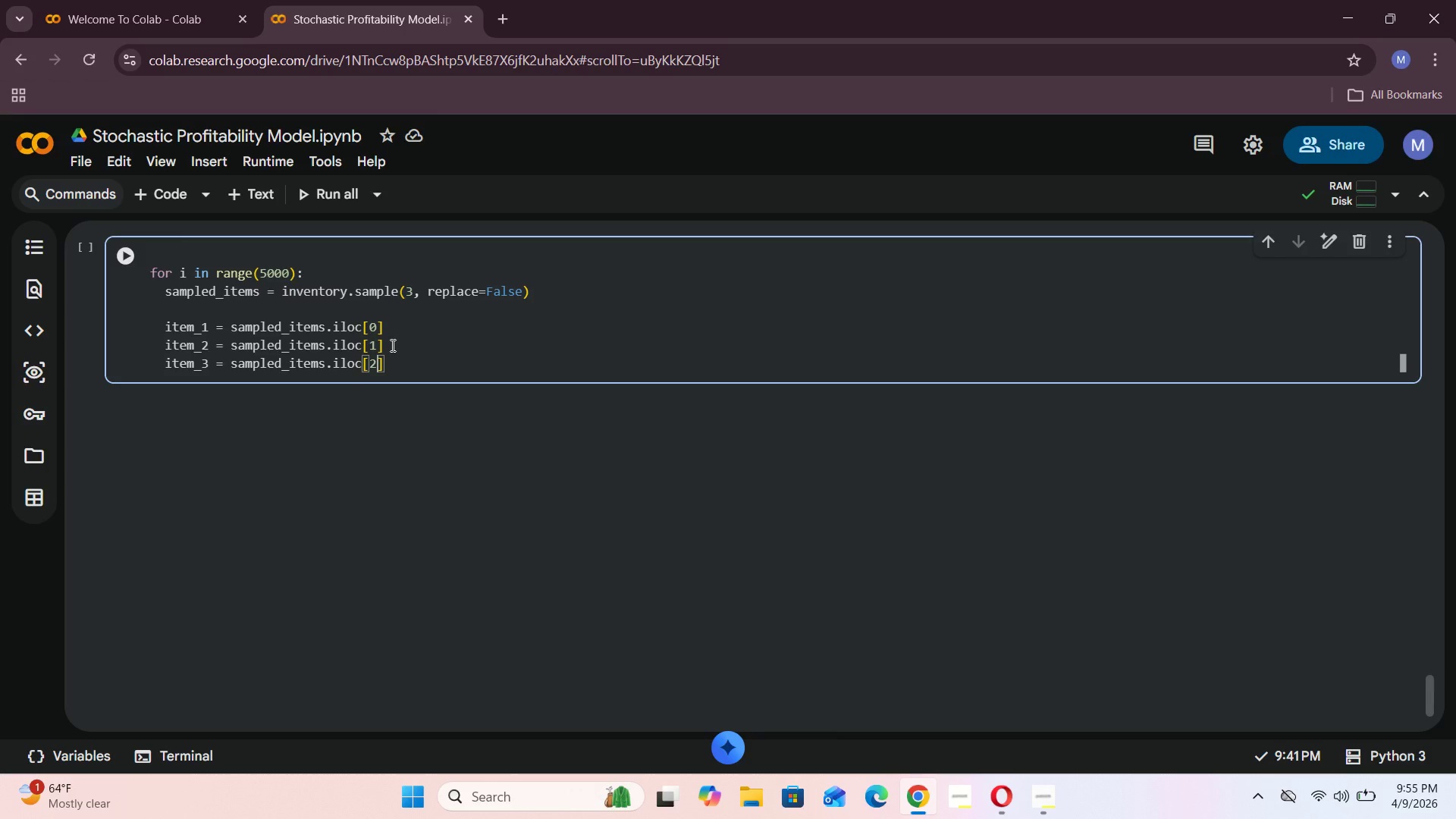 
key(ArrowRight)
 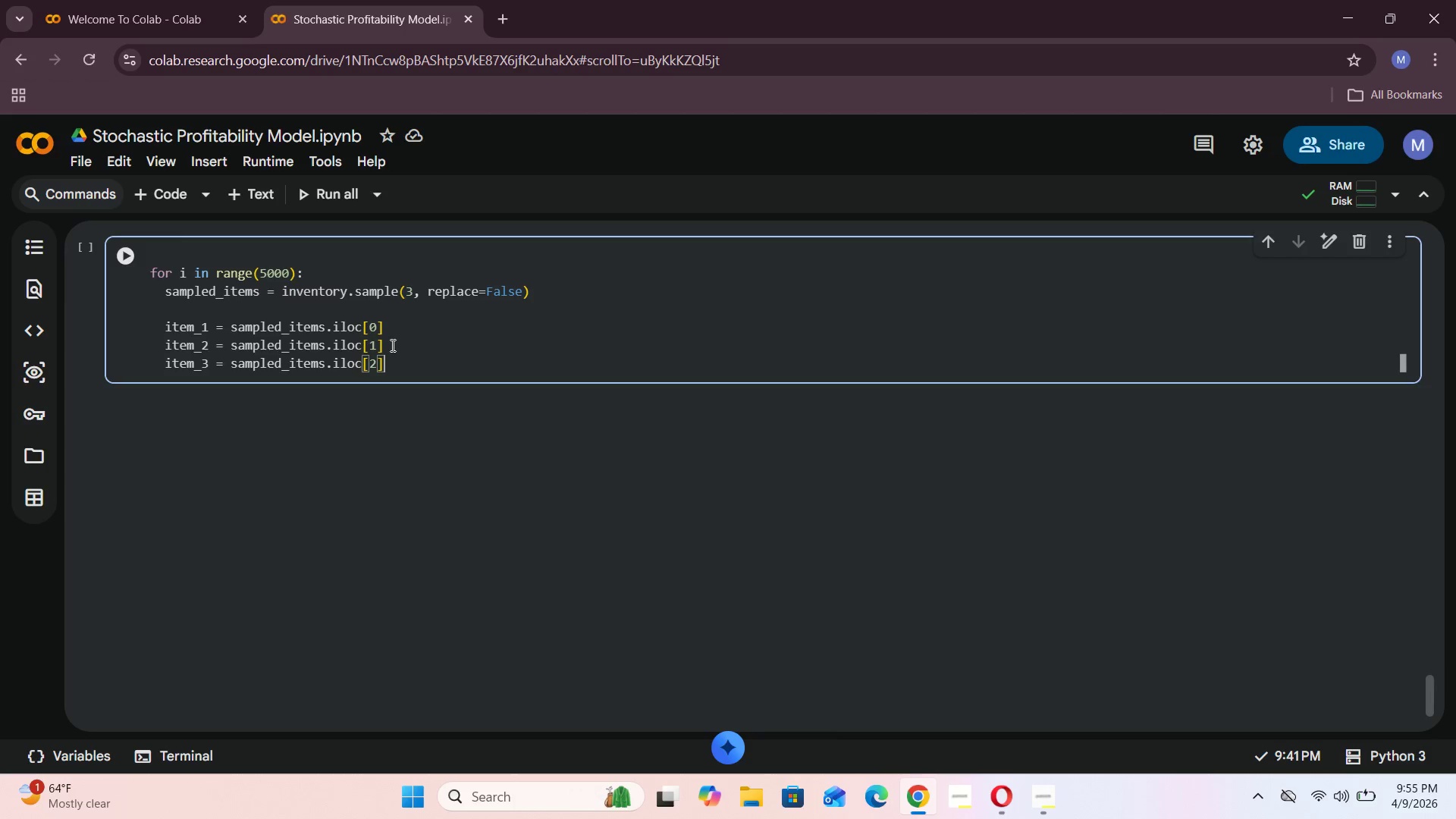 
key(Enter)
 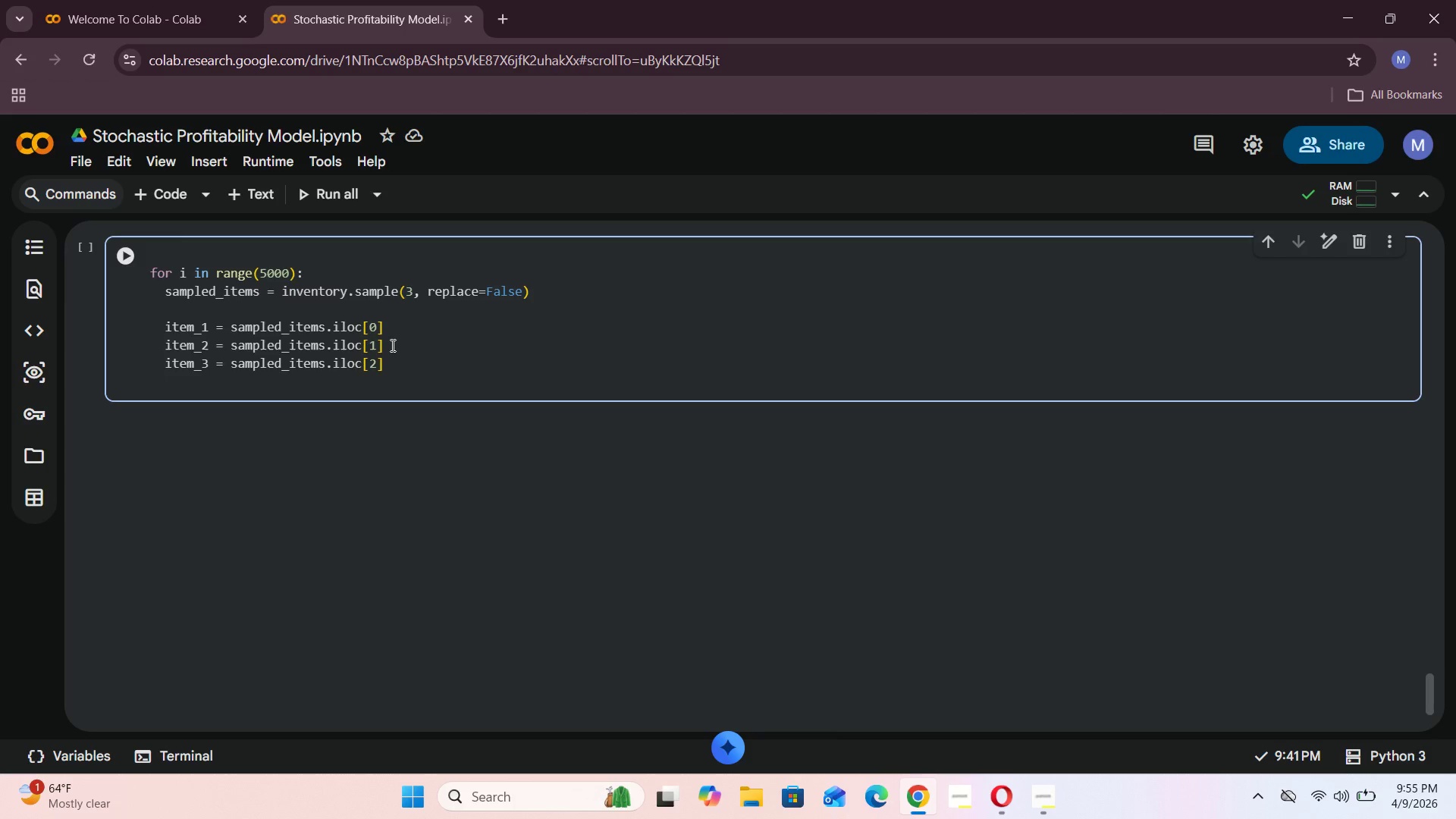 
key(Enter)
 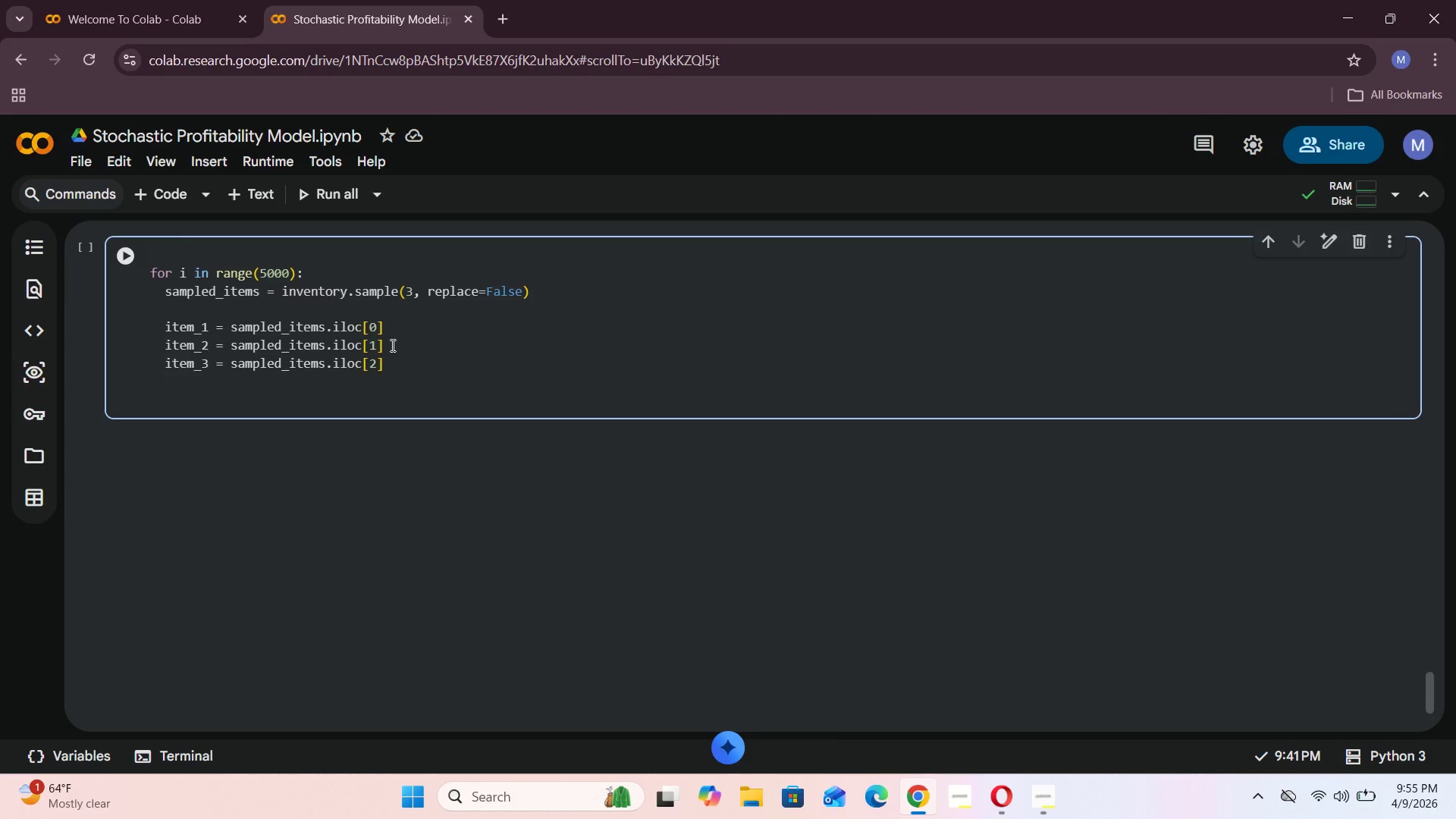 
type(tot)
key(Backspace)
key(Backspace)
key(Backspace)
 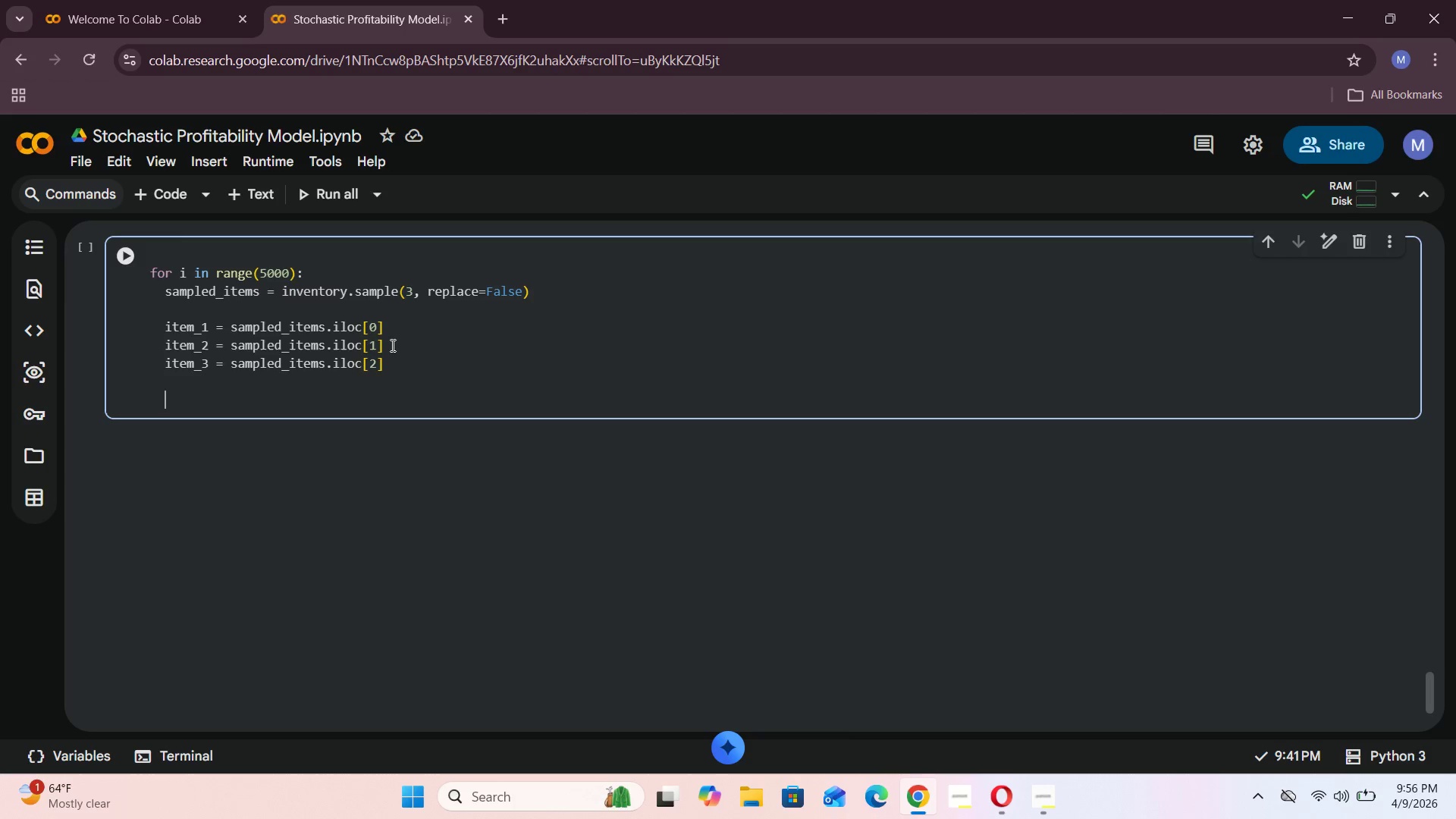 
wait(10.06)
 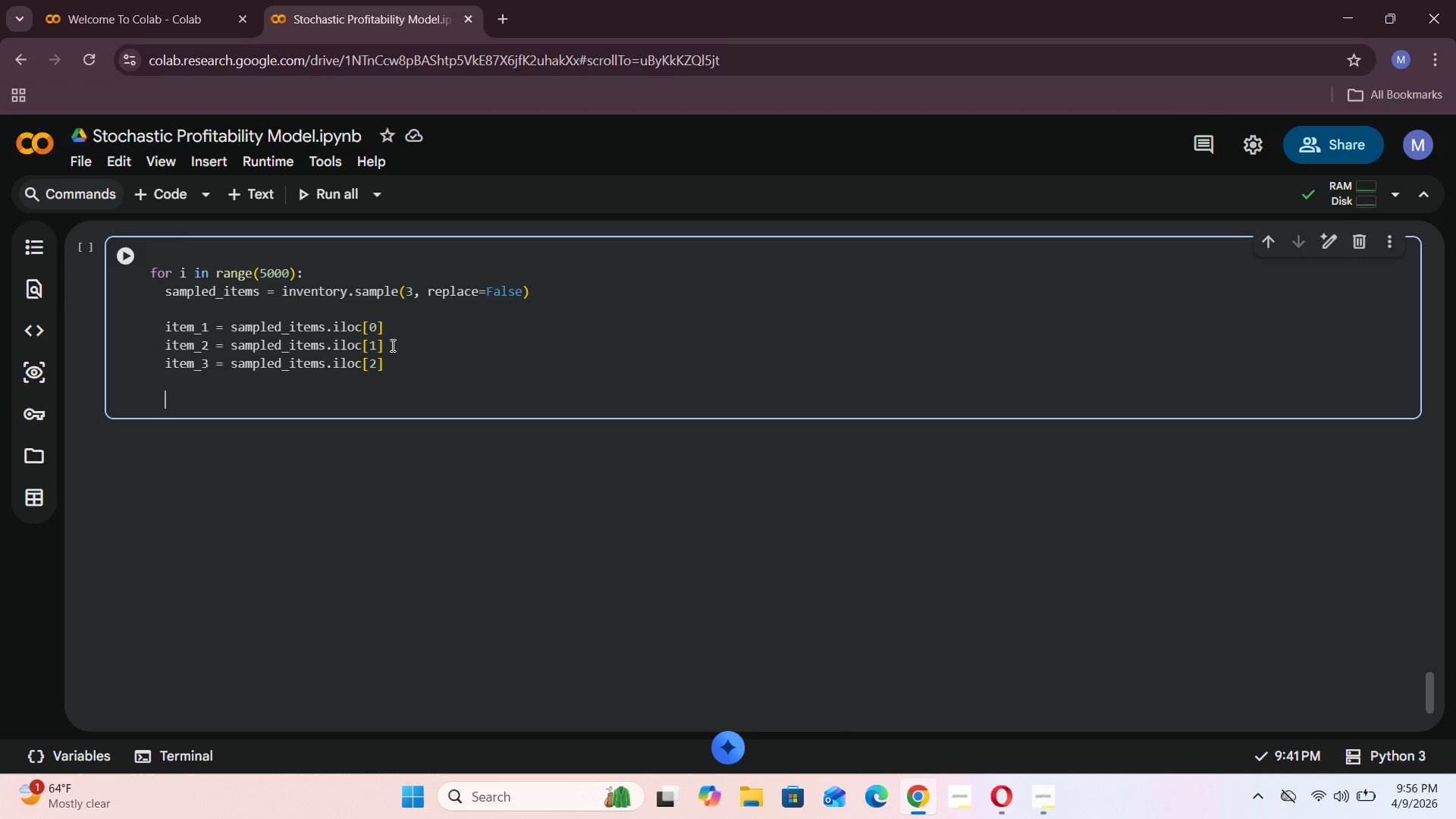 
scroll: coordinate [391, 345], scroll_direction: up, amount: 6.0
 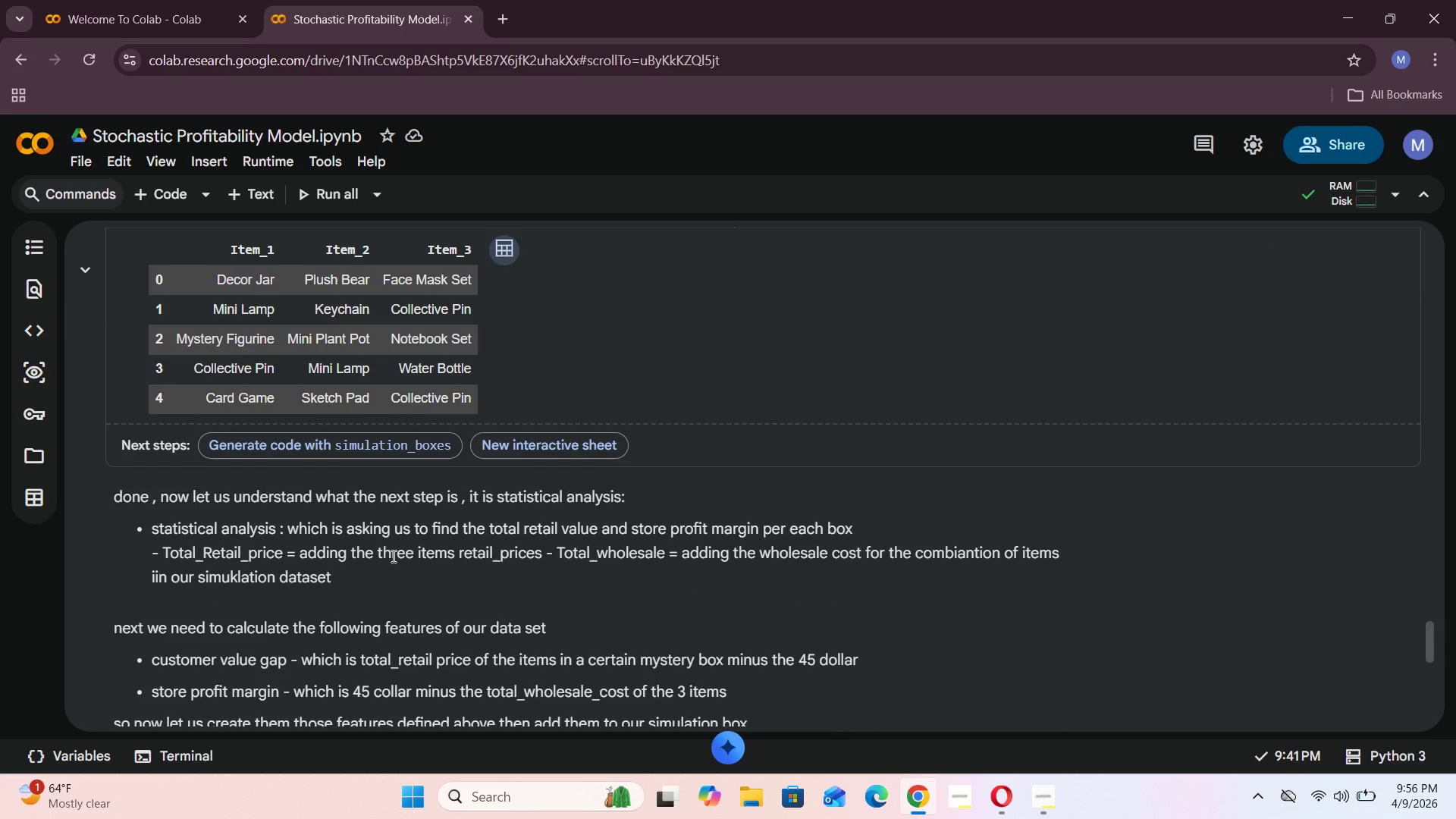 
left_click_drag(start_coordinate=[544, 551], to_coordinate=[161, 552])
 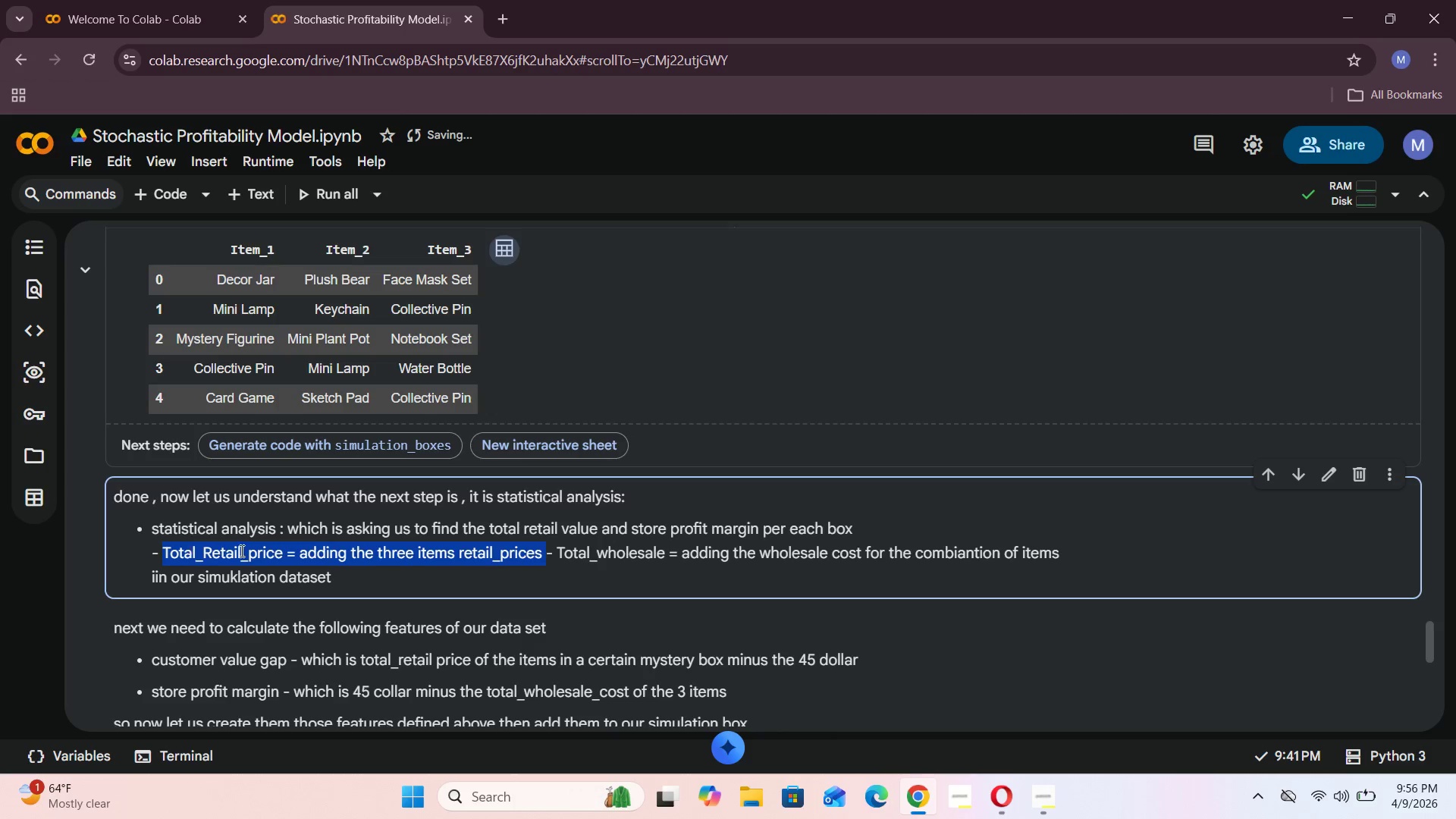 
left_click([243, 551])
 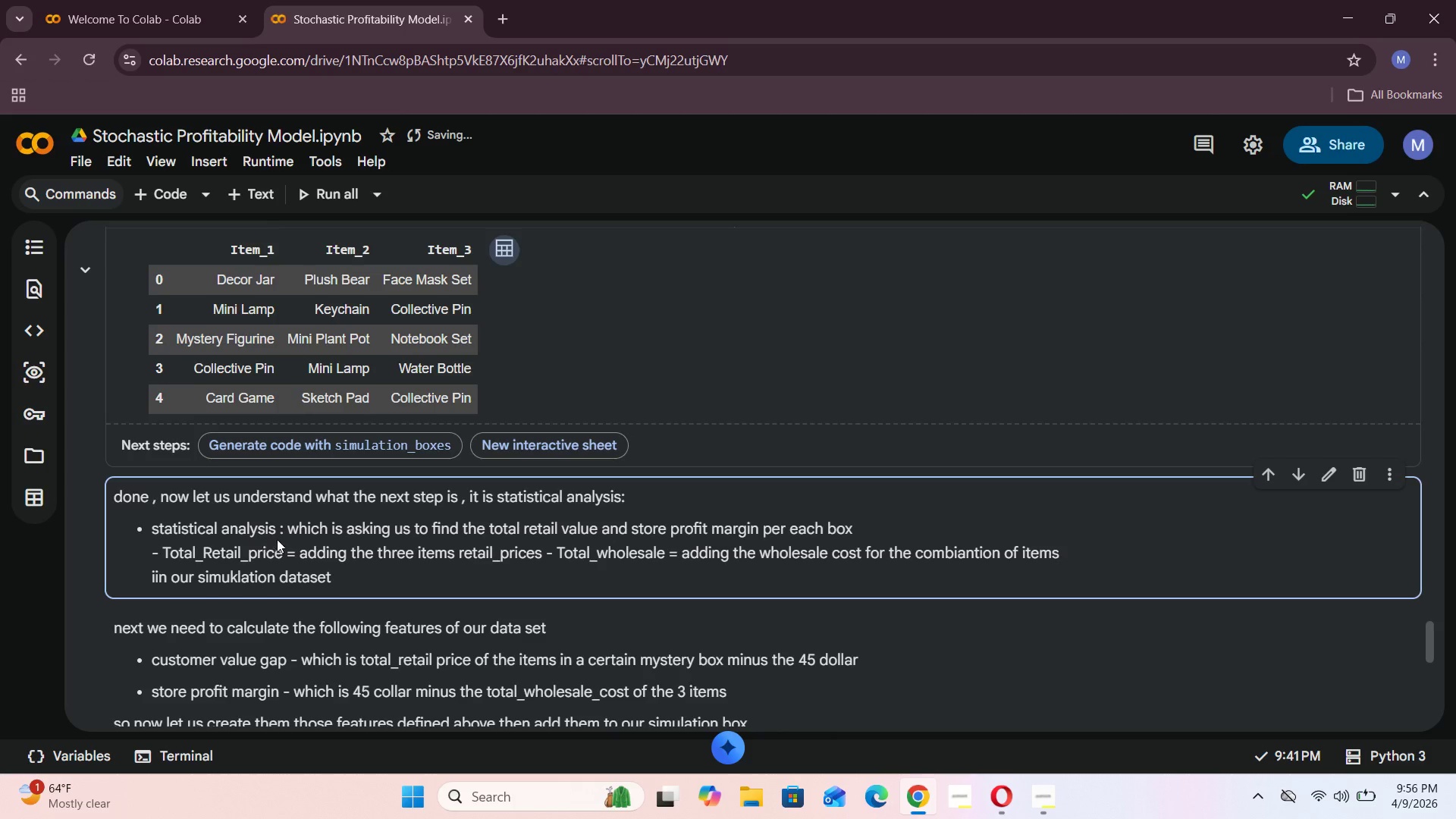 
scroll: coordinate [287, 516], scroll_direction: down, amount: 7.0
 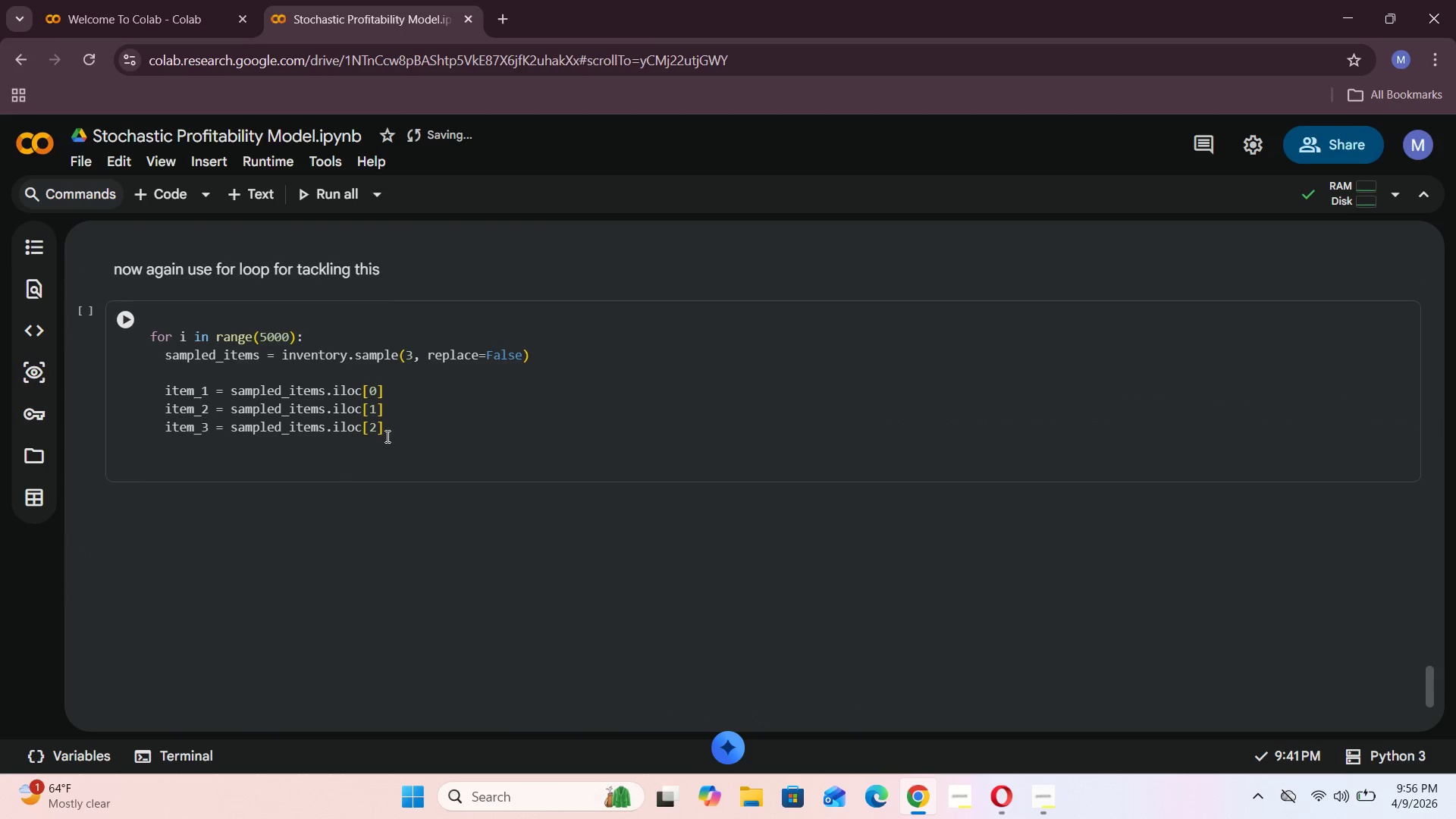 
left_click([387, 436])
 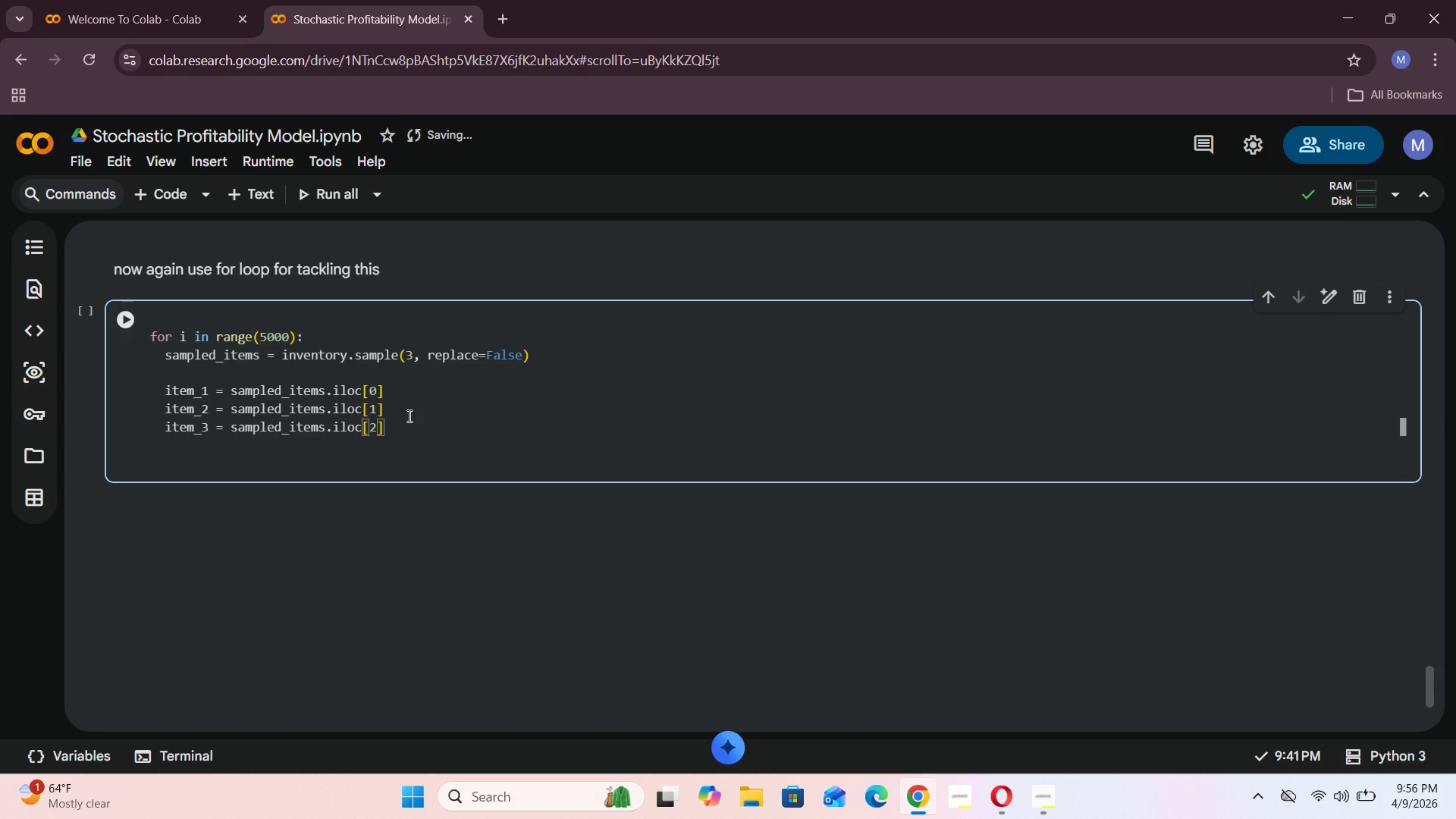 
key(Enter)
 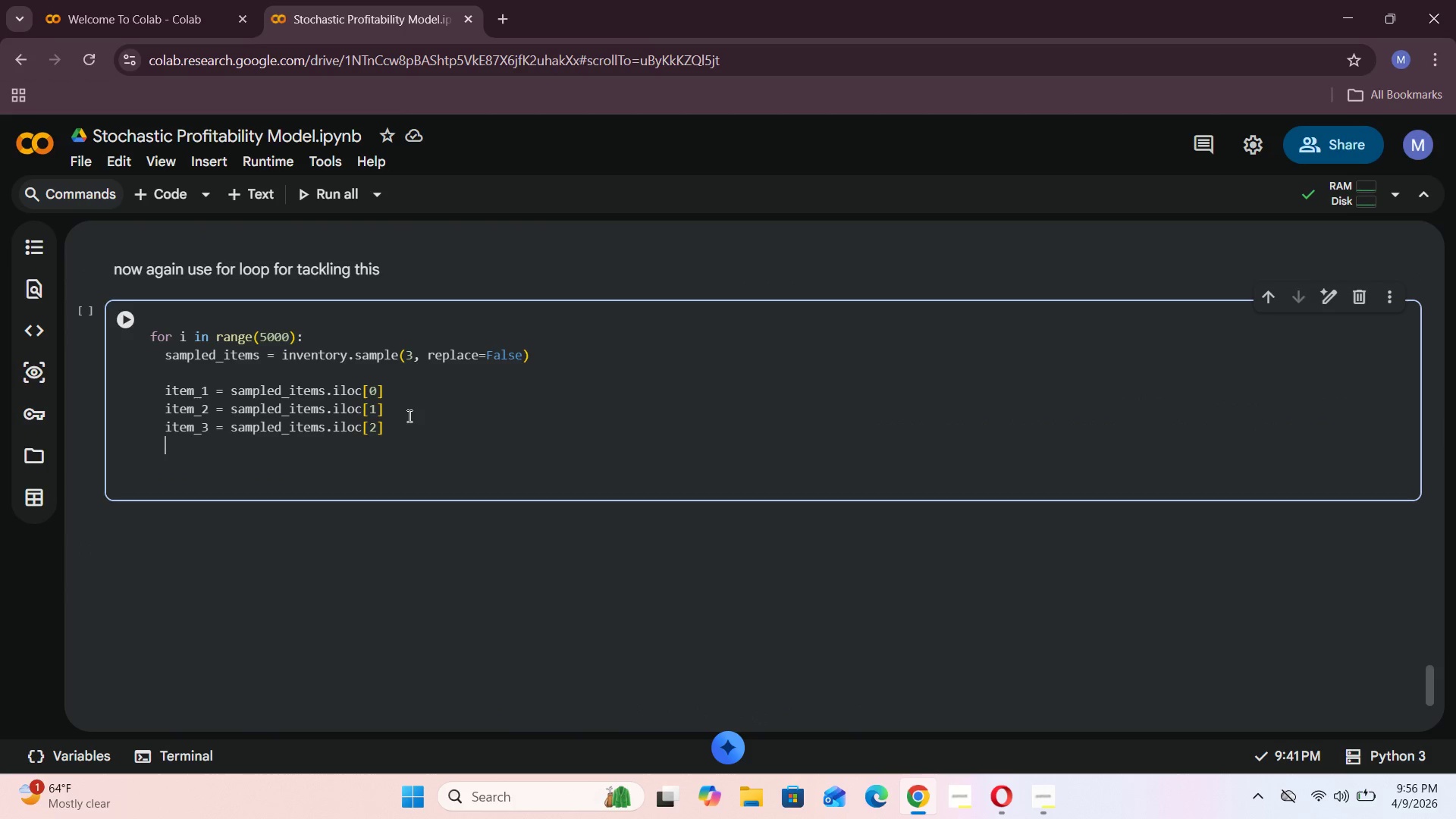 
key(Enter)
 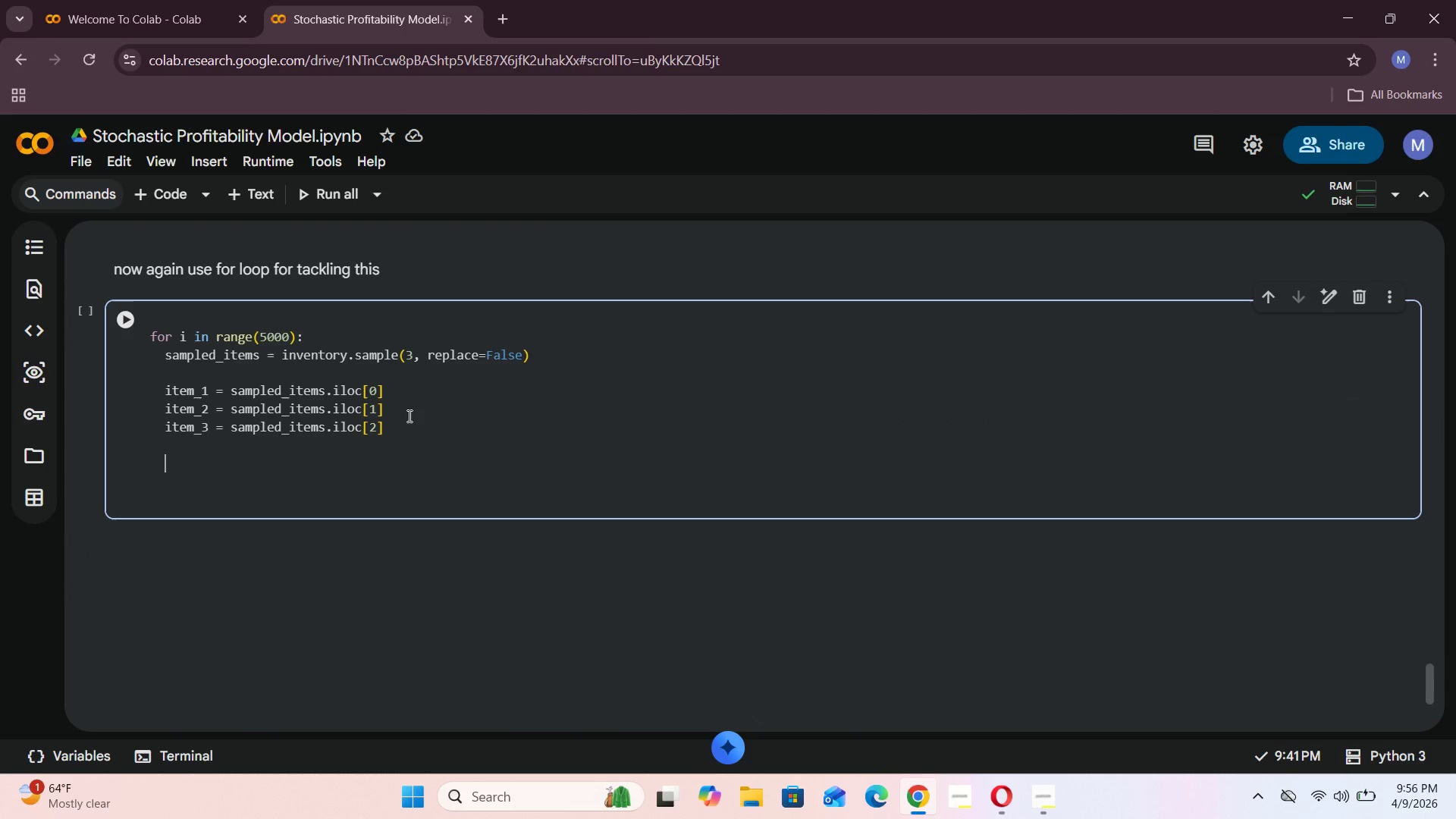 
type(sampled_items['T)
key(Backspace)
type(Retail_price)
 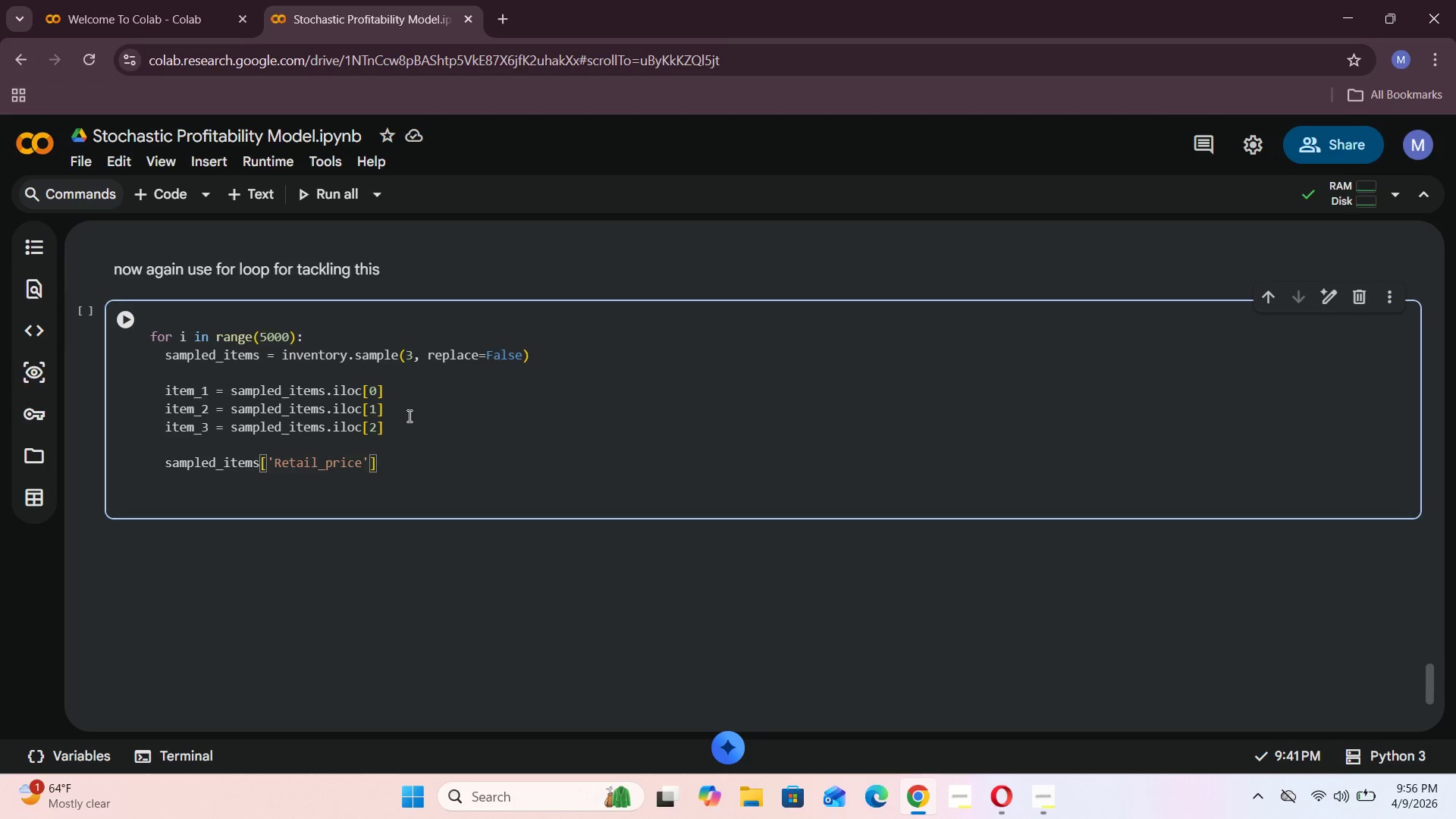 
scroll: coordinate [416, 412], scroll_direction: up, amount: 36.0
 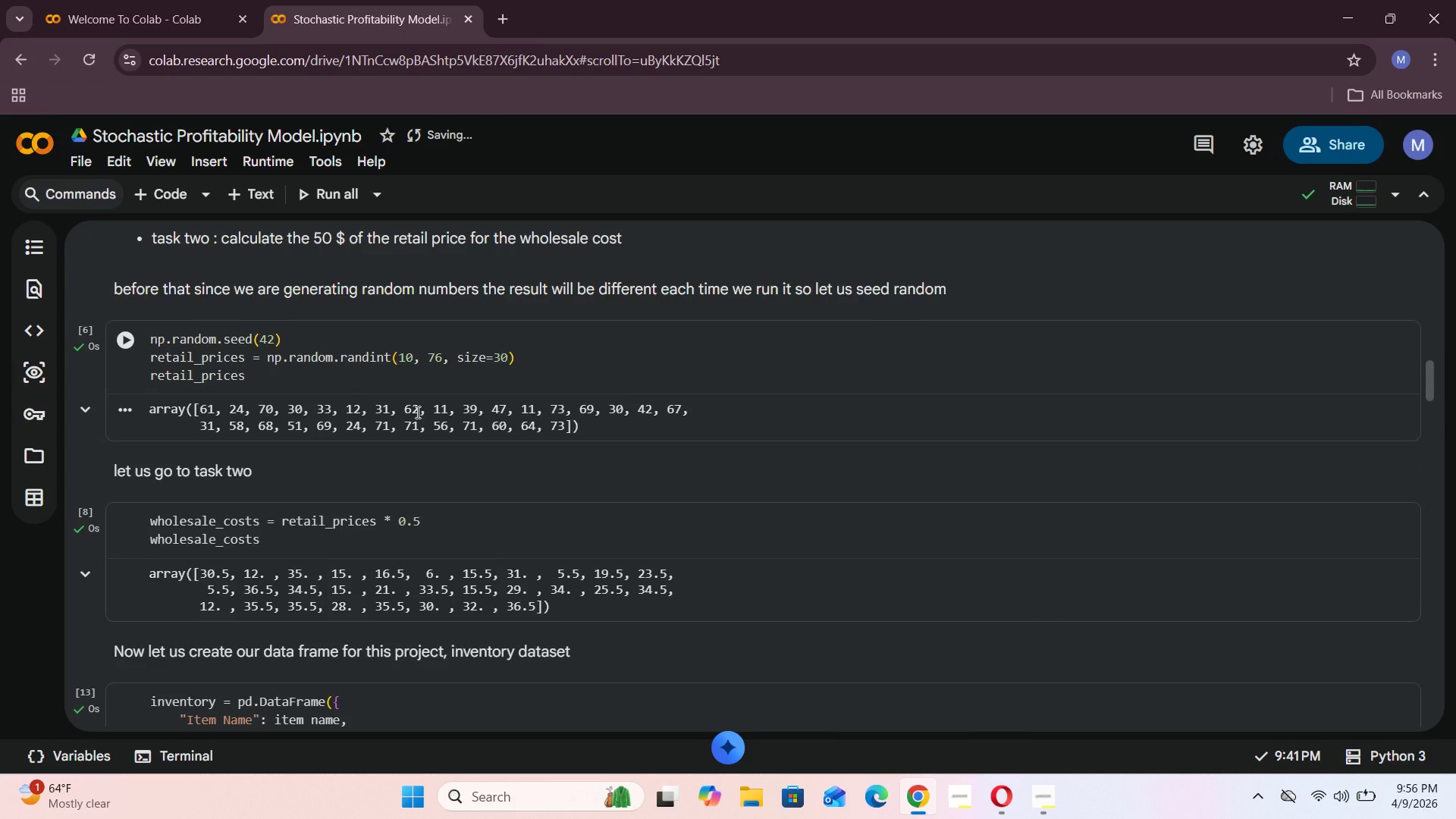 
scroll: coordinate [417, 412], scroll_direction: none, amount: 0.0
 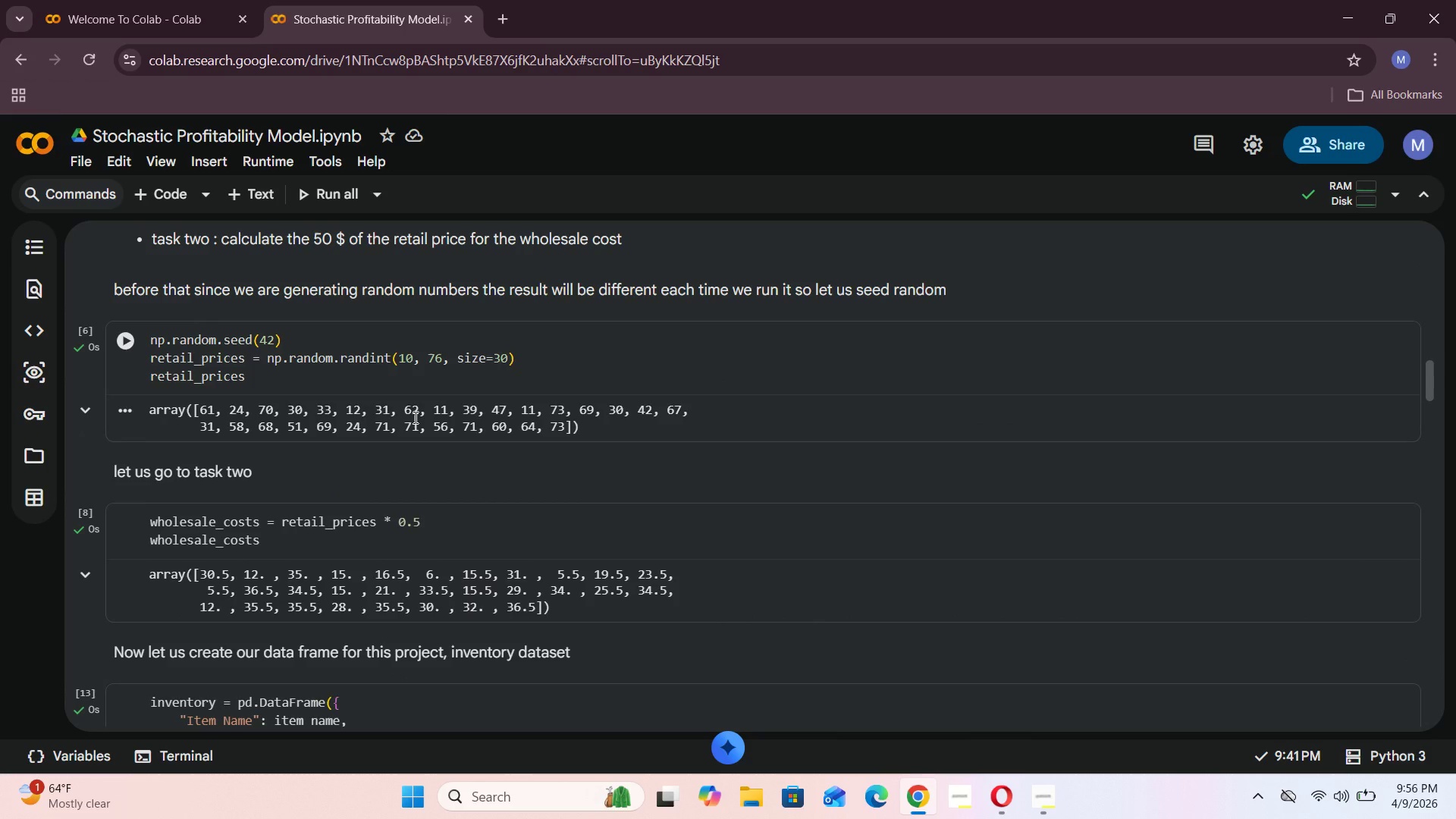 
wait(5.21)
 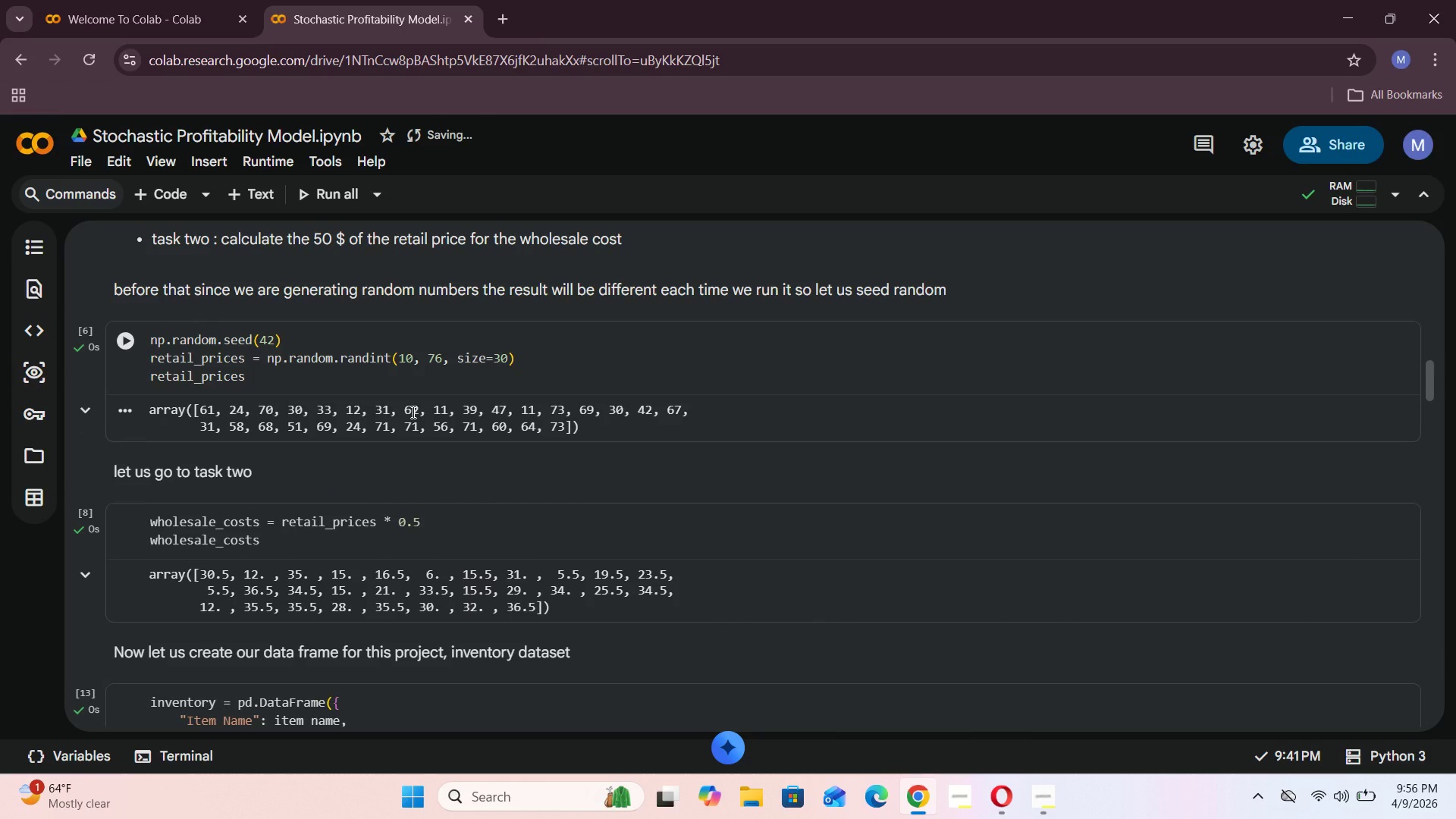 
scroll: coordinate [425, 469], scroll_direction: down, amount: 10.0
 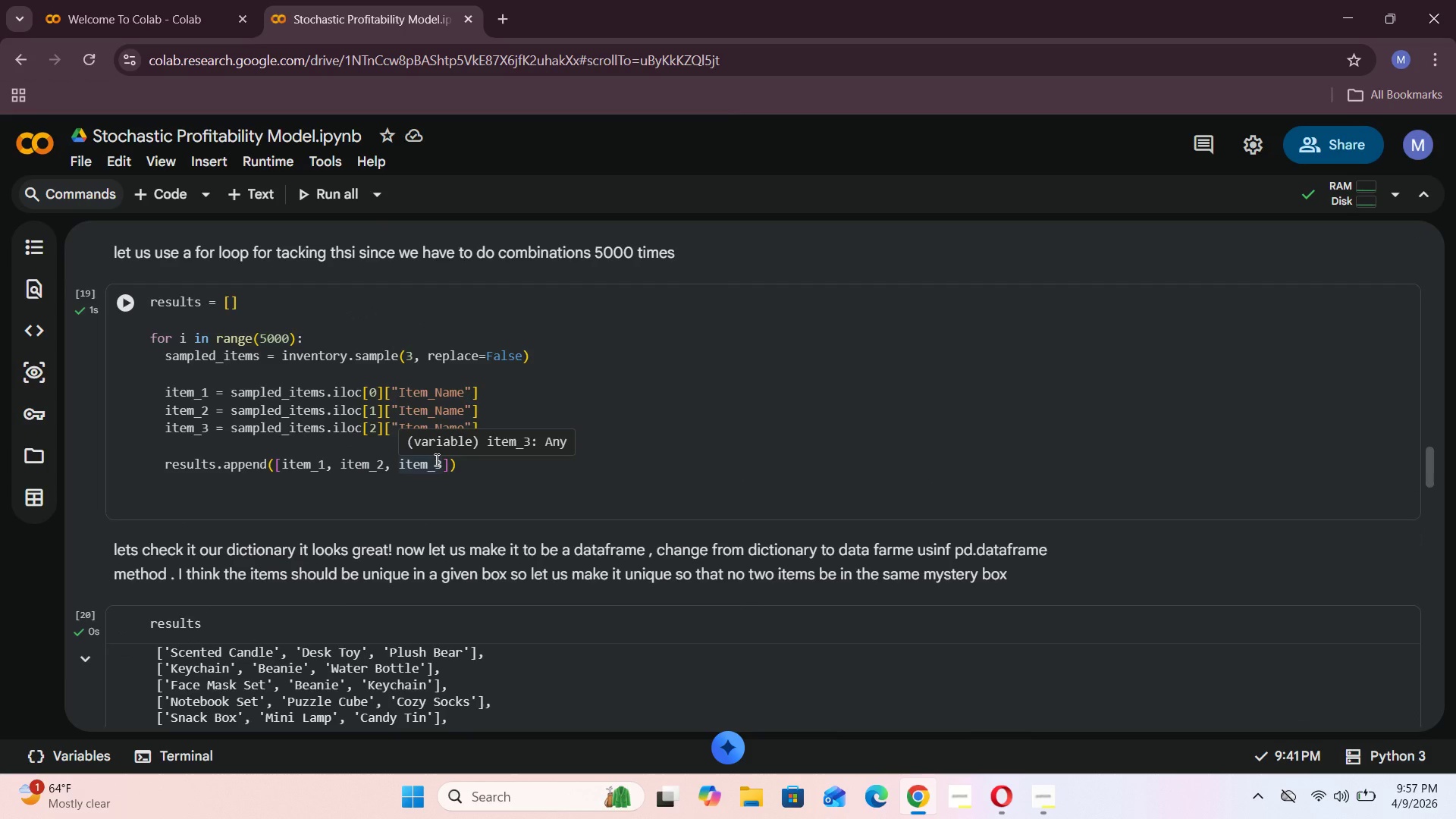 
wait(6.64)
 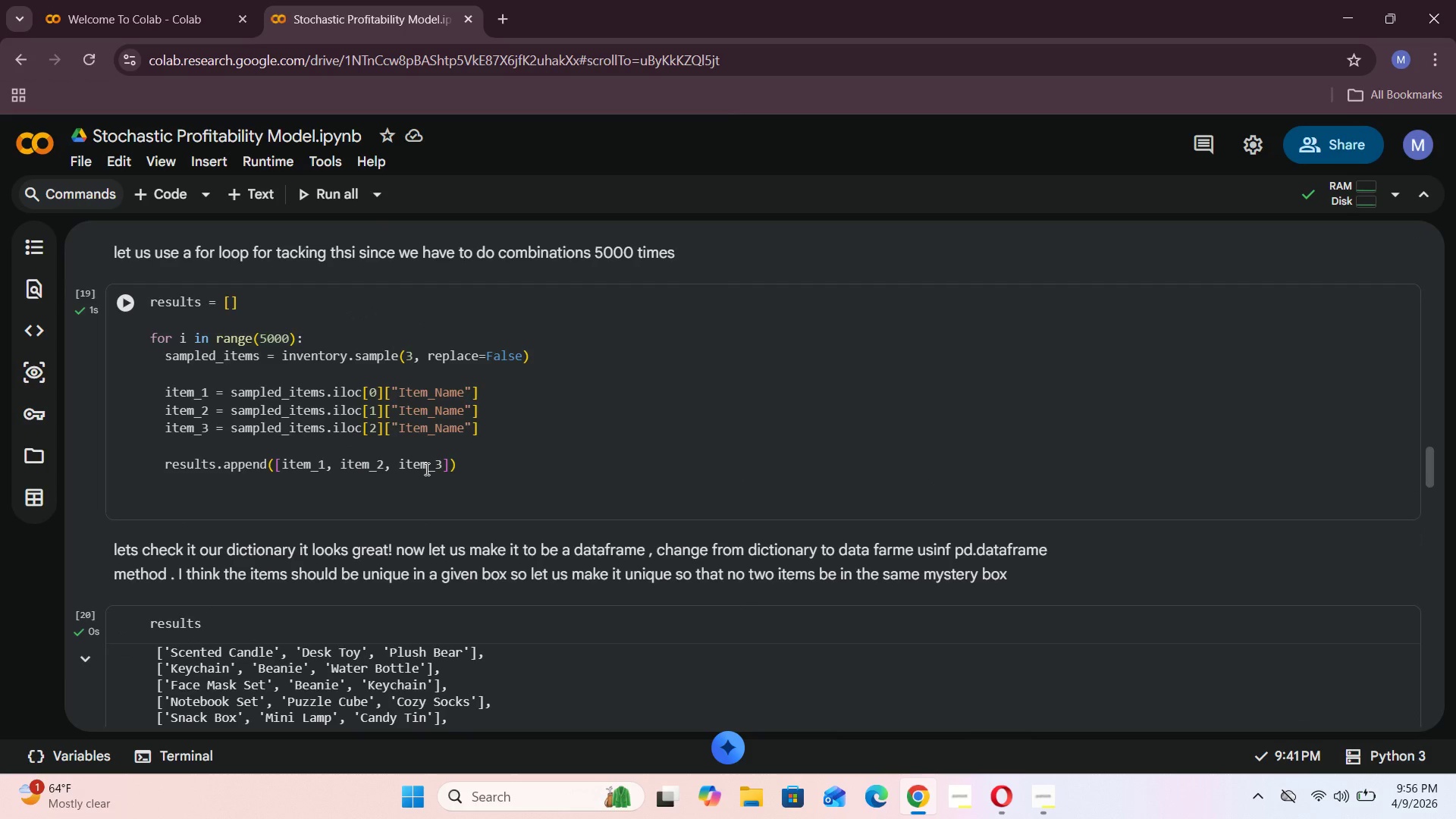 
scroll: coordinate [396, 450], scroll_direction: down, amount: 24.0
 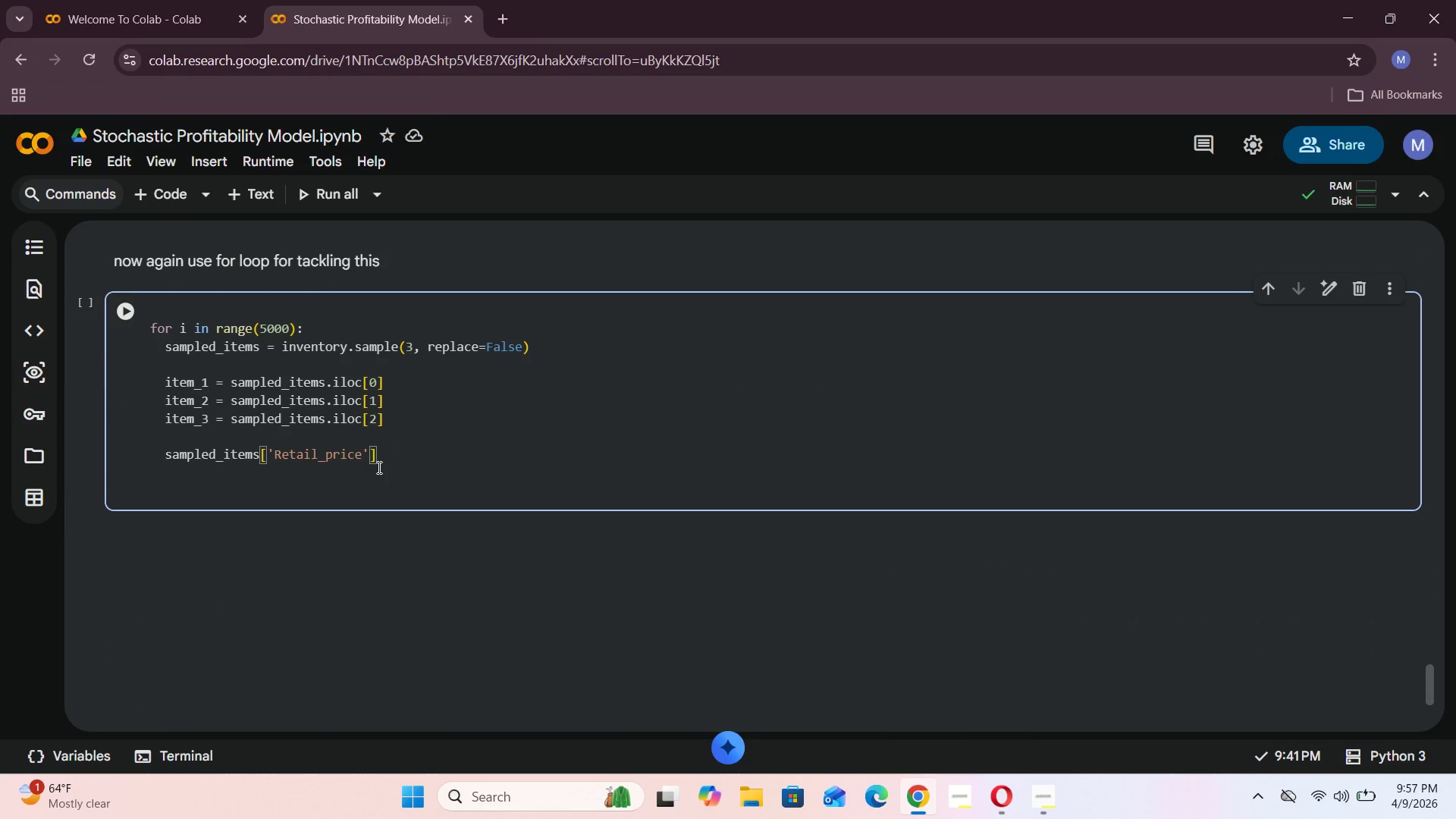 
key(S)
 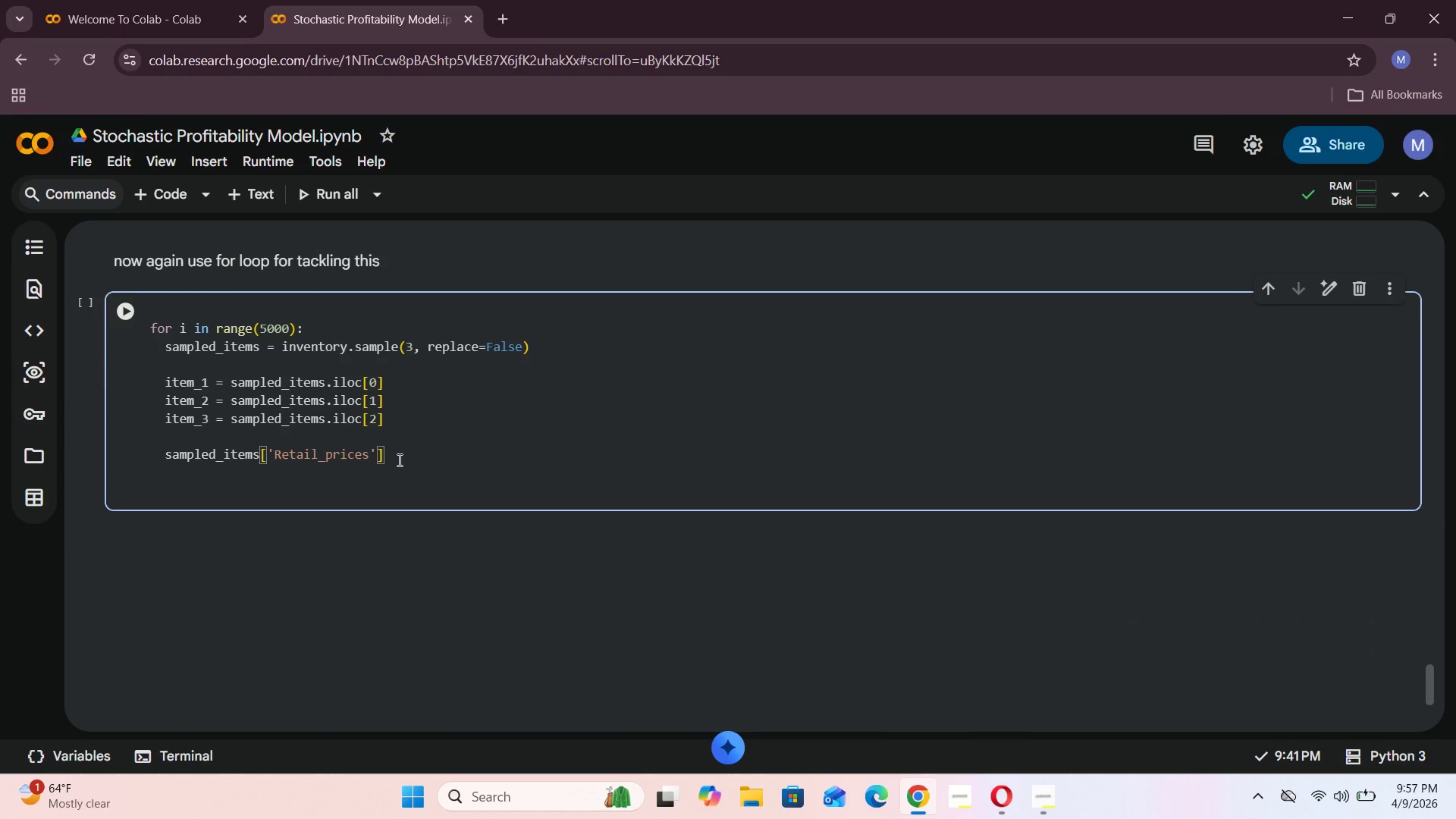 
wait(5.27)
 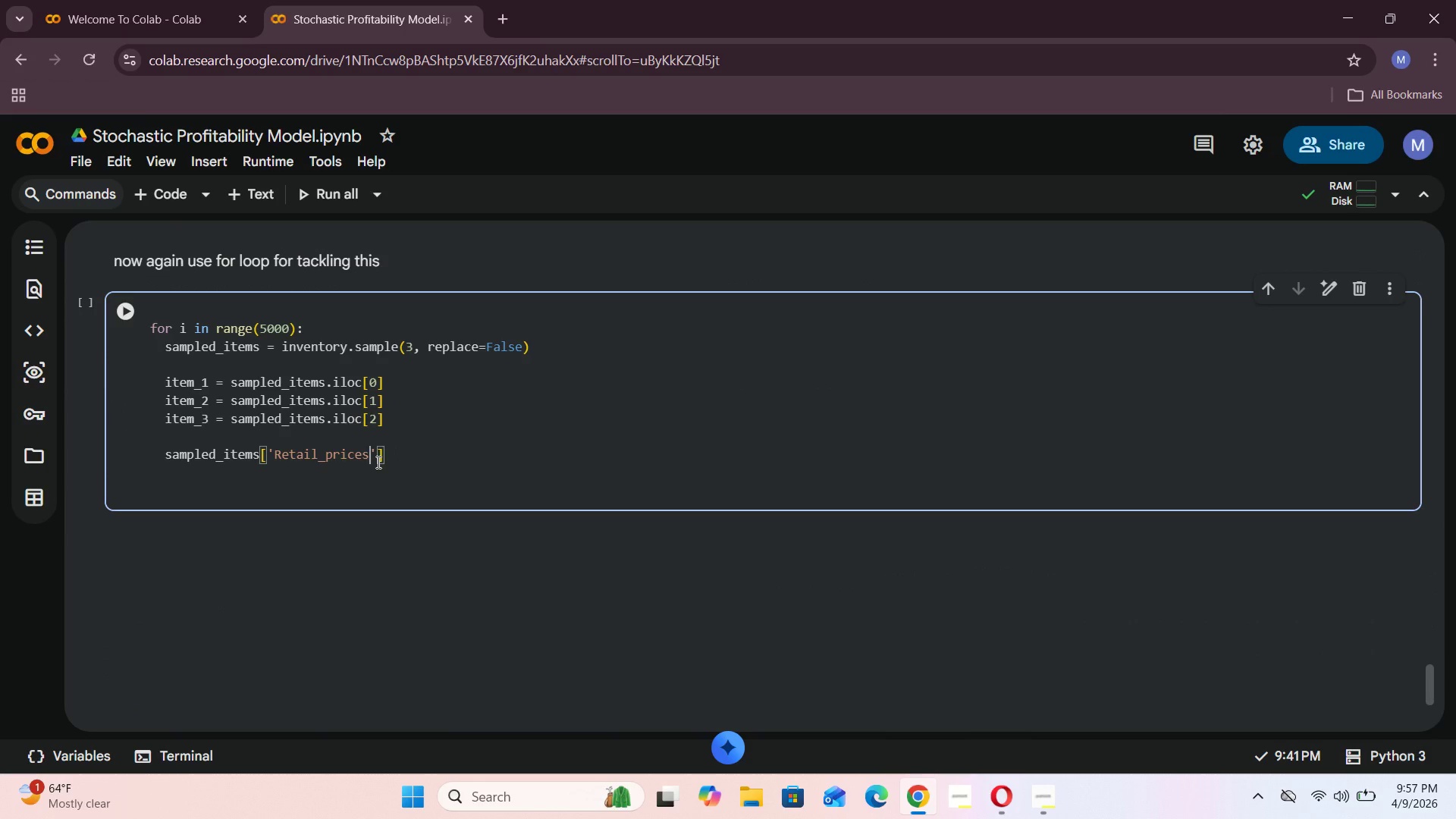 
key(Backspace)
 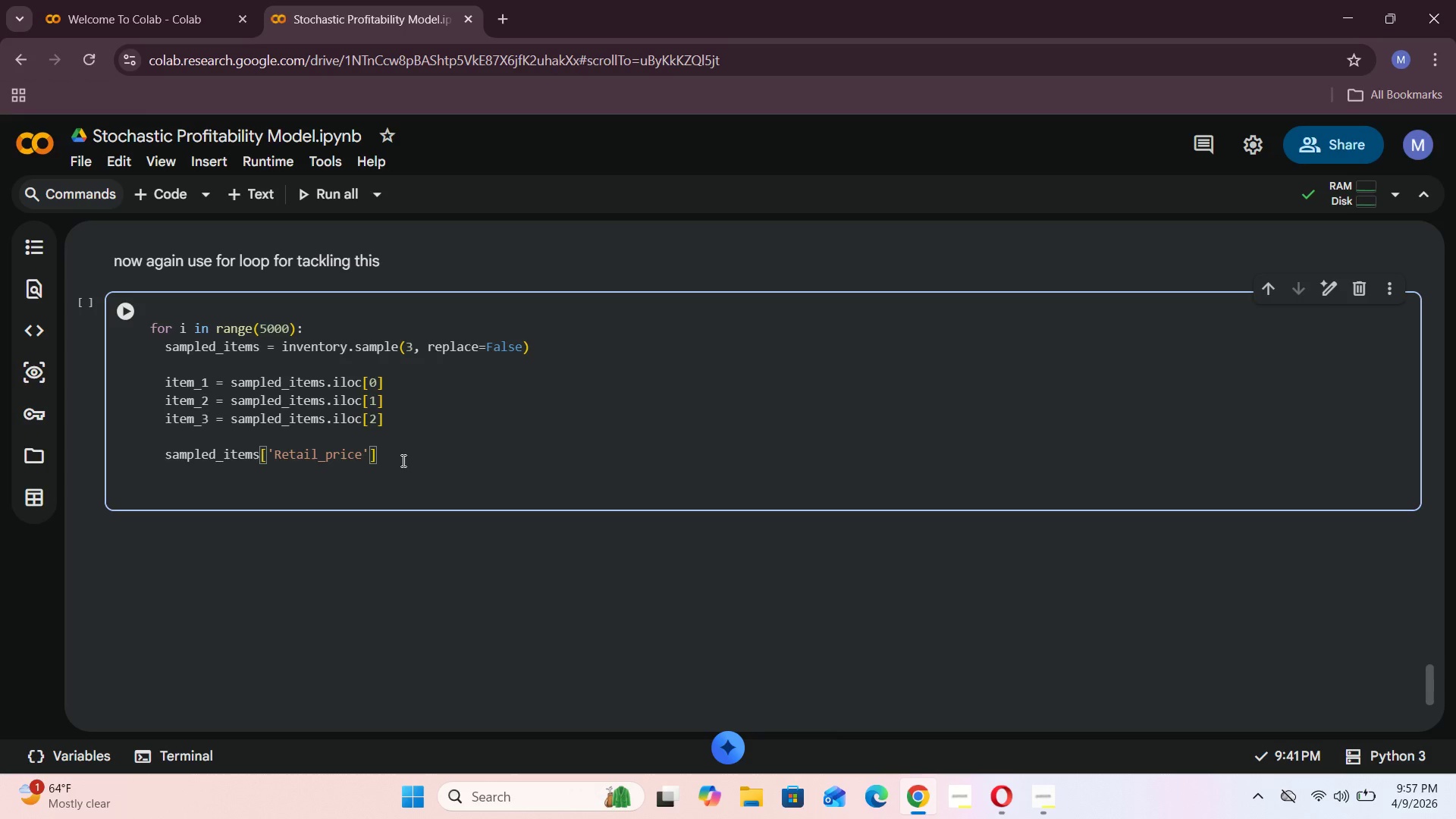 
key(ArrowRight)
 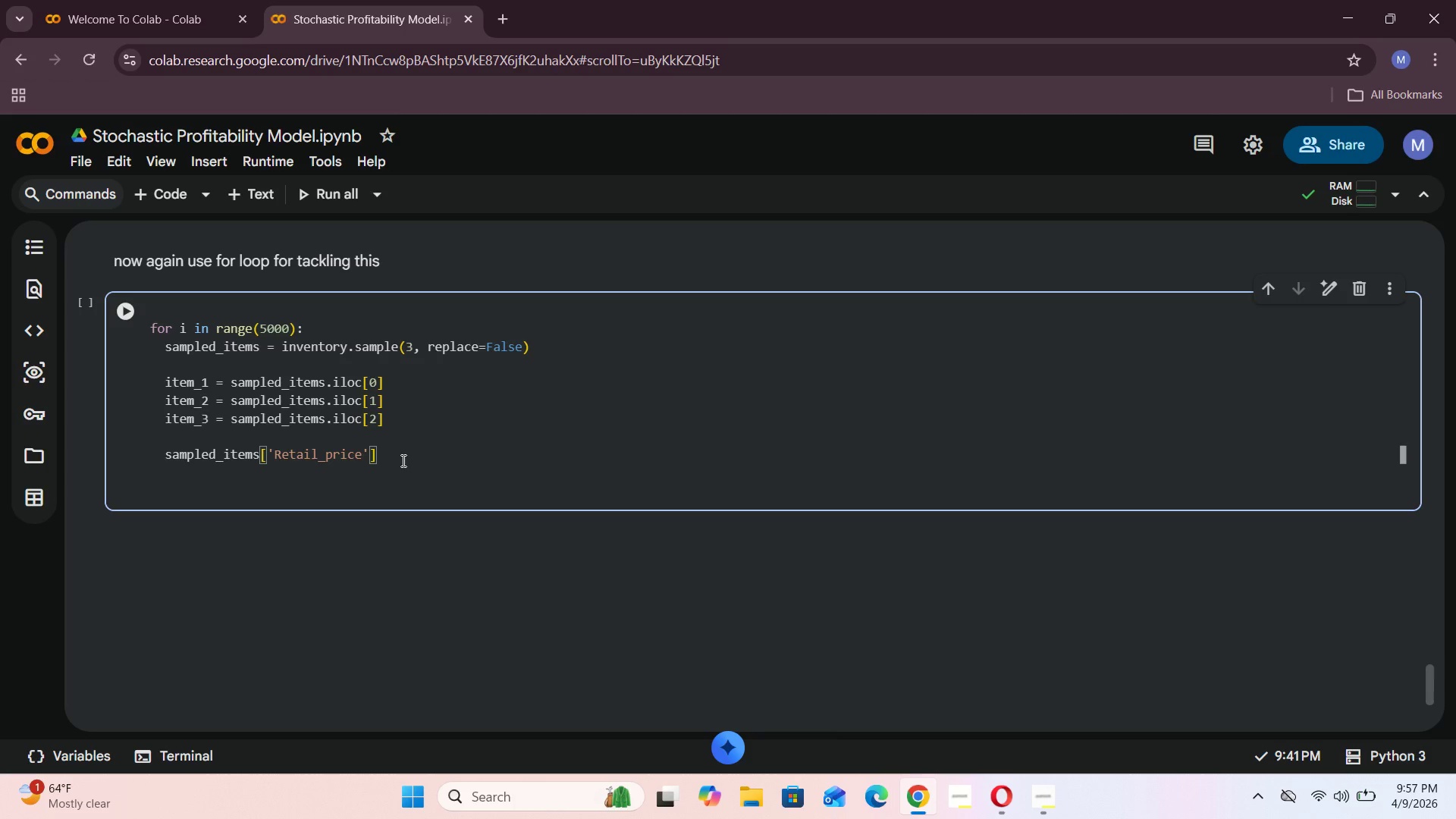 
key(ArrowLeft)
 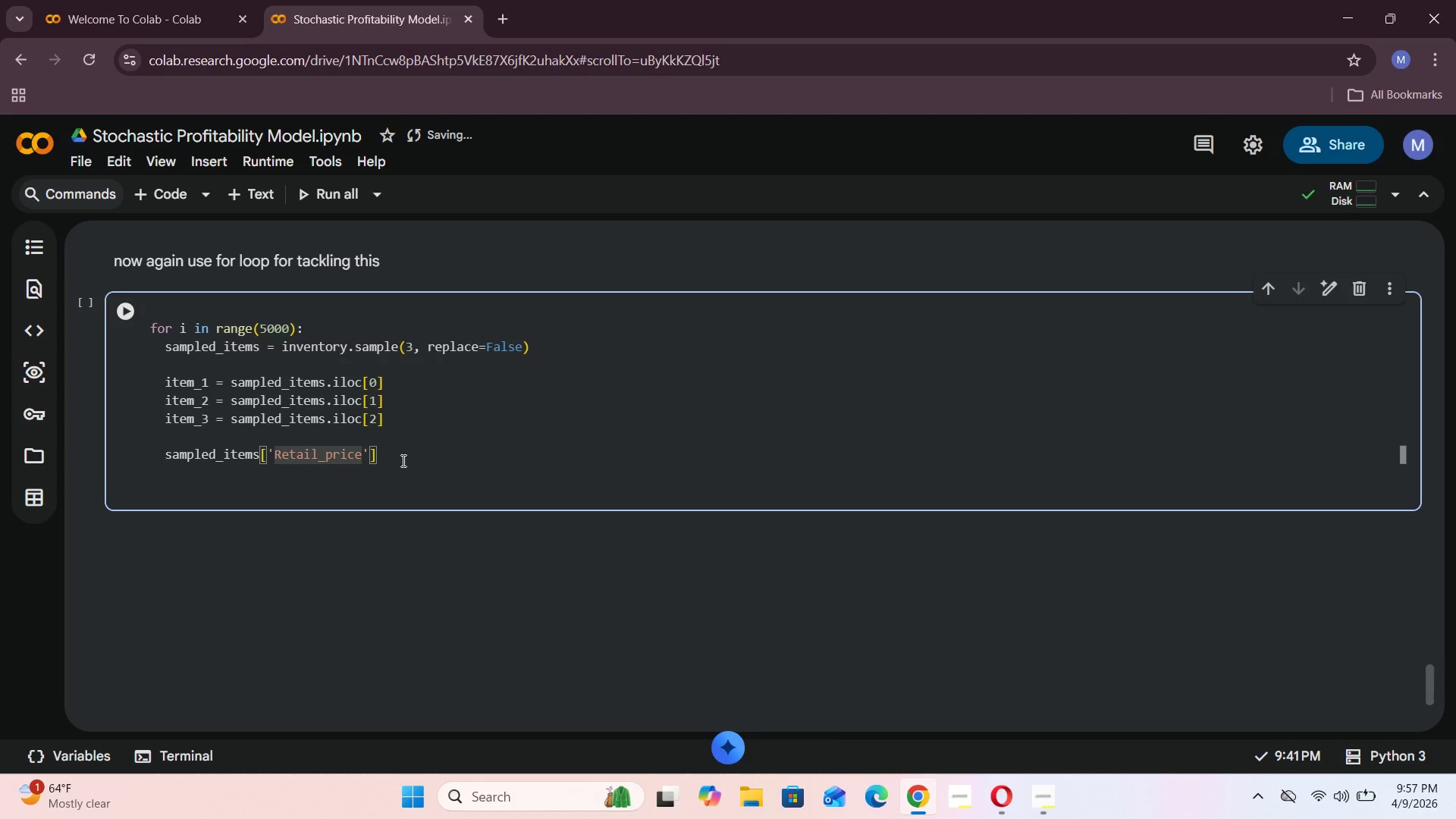 
key(S)
 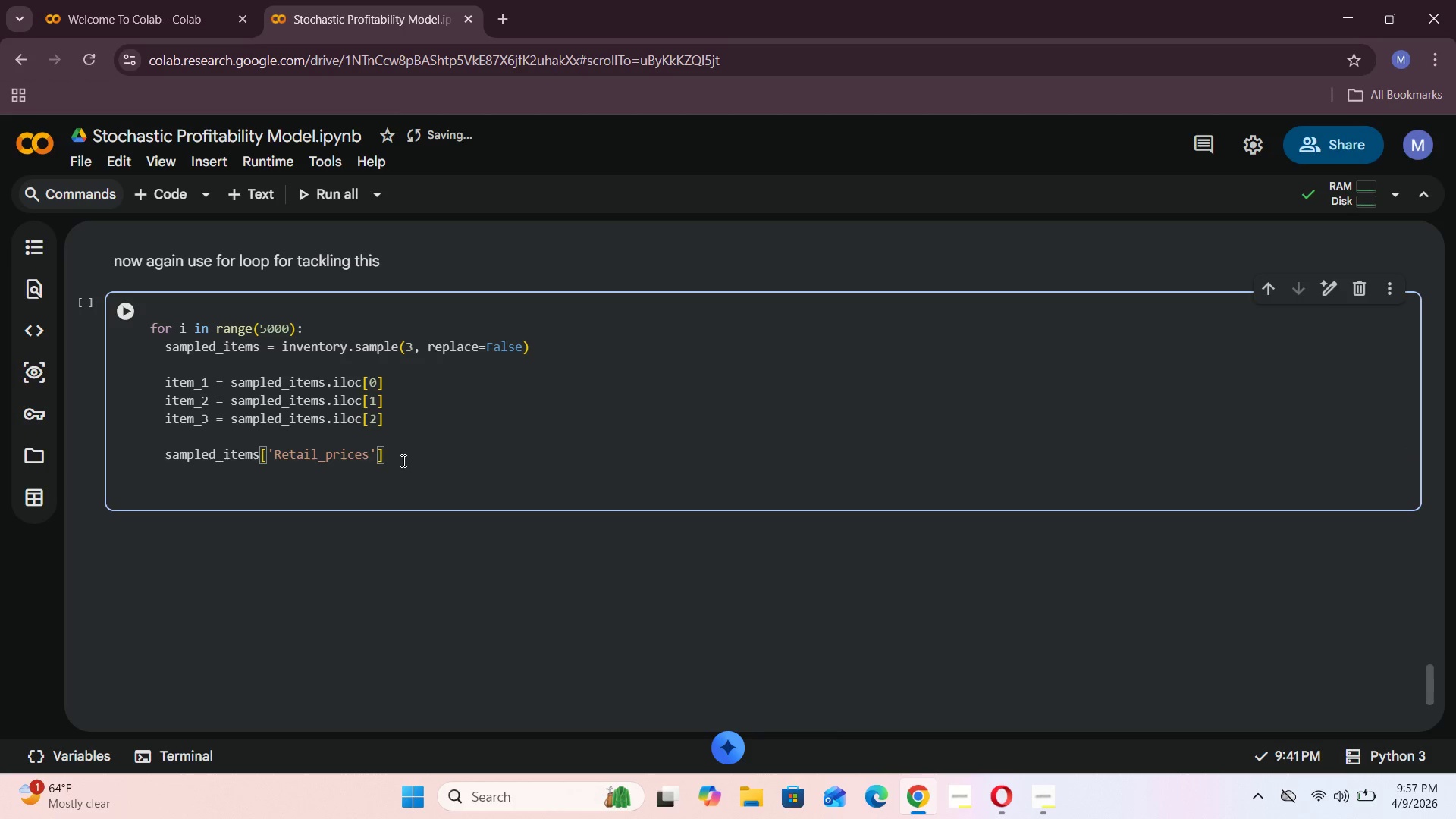 
key(ArrowRight)
 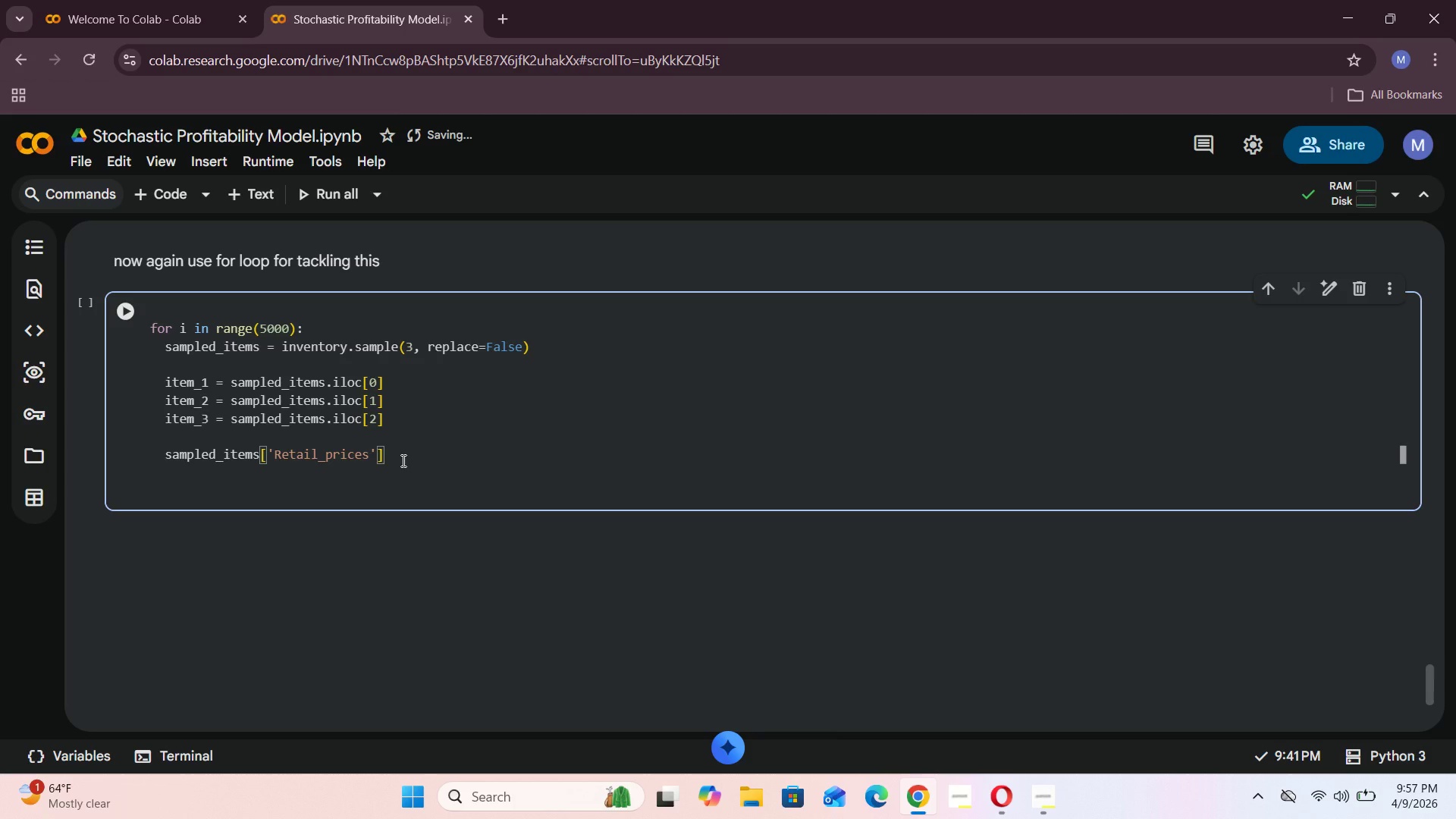 
key(ArrowRight)
 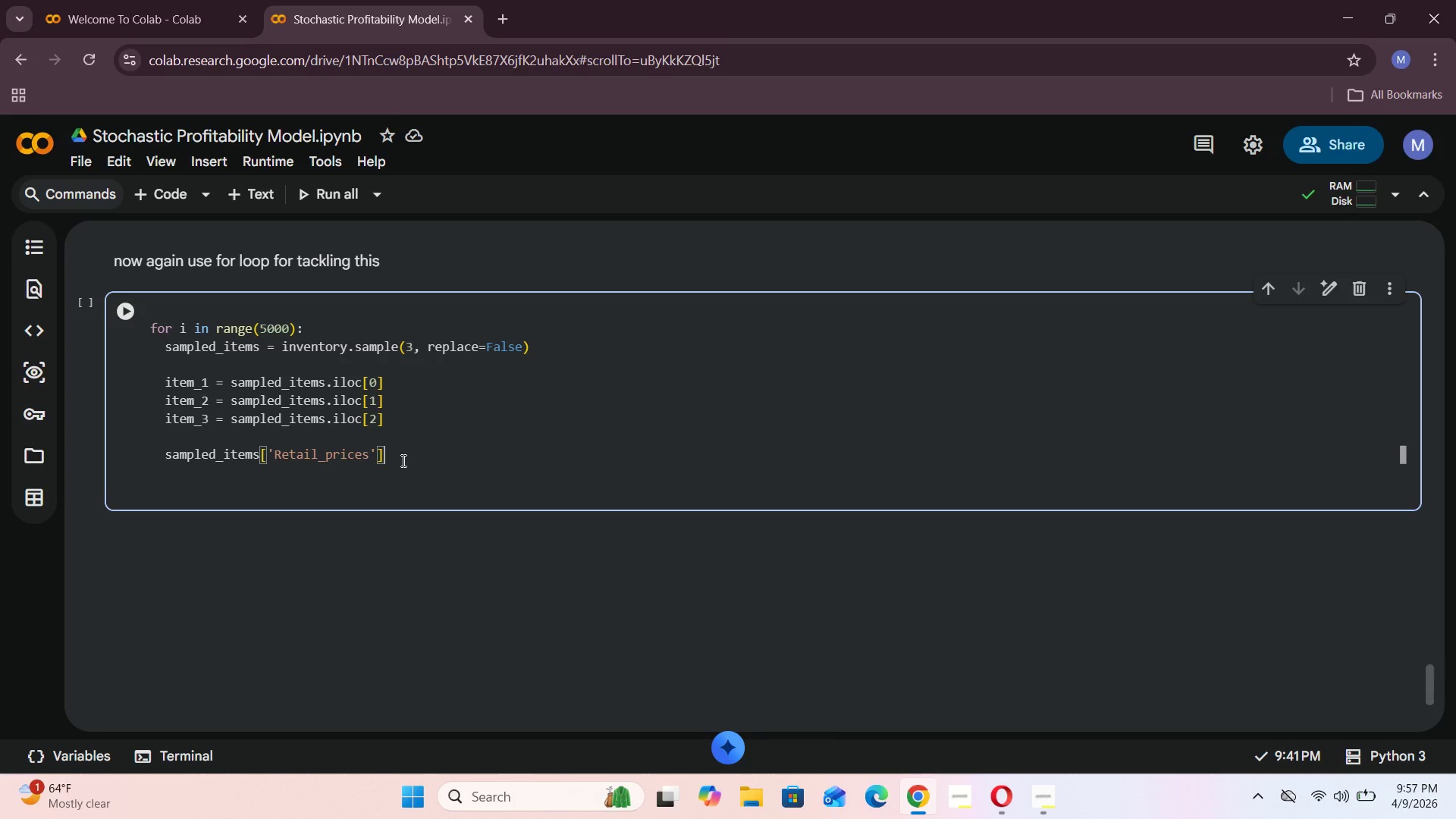 
type(.sum()
 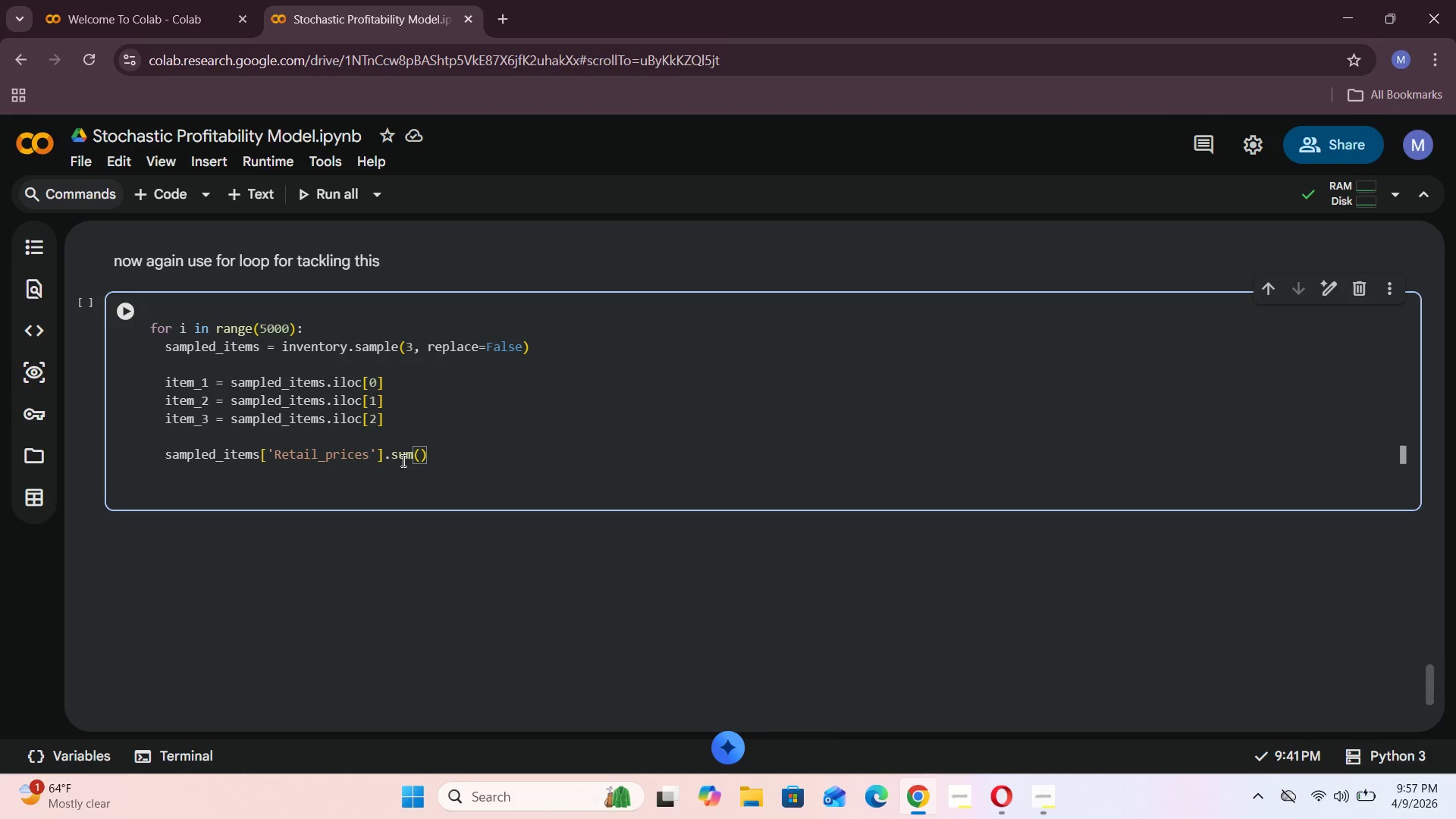 
left_click([164, 457])
 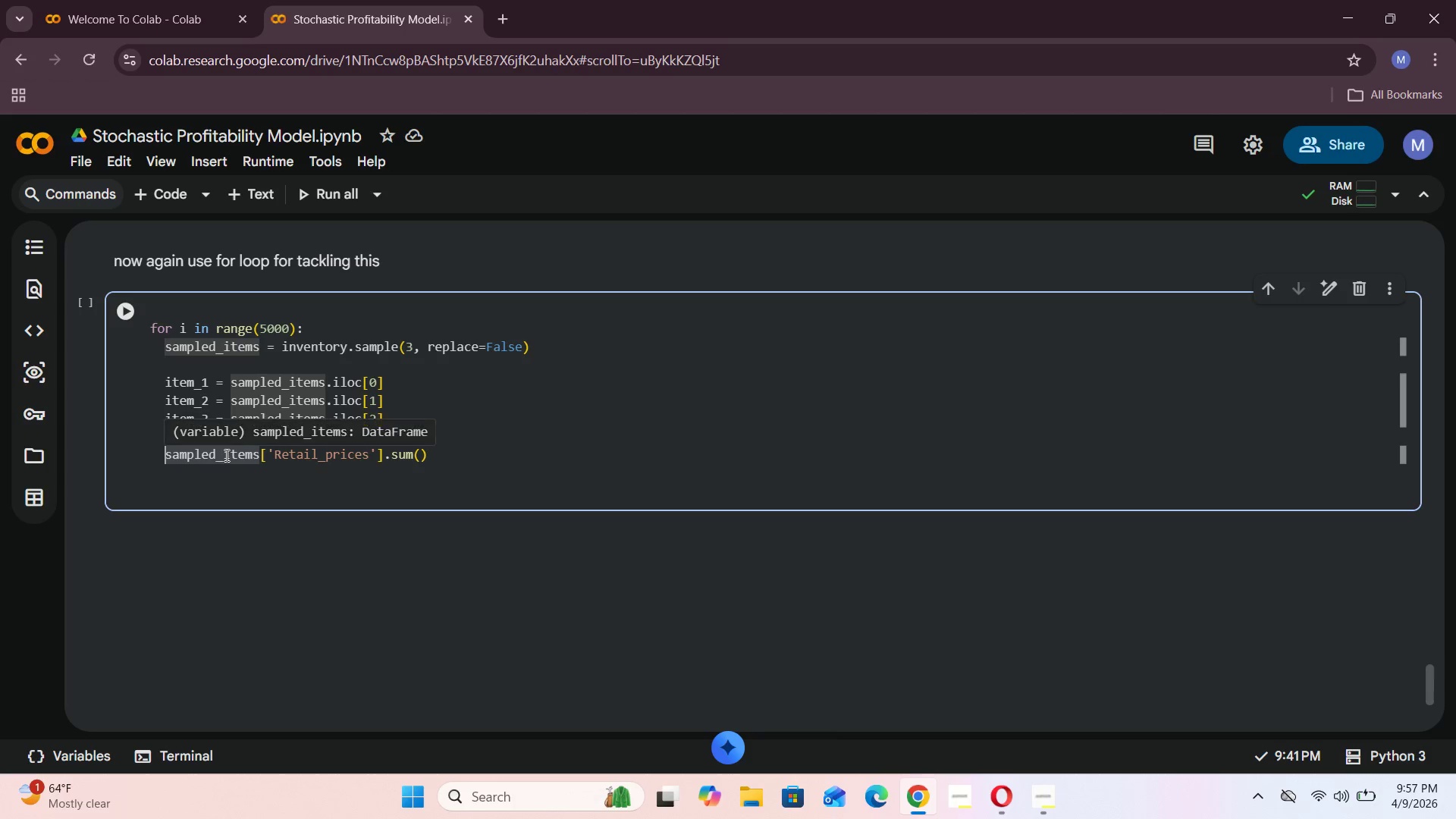 
type(total_retail=)
 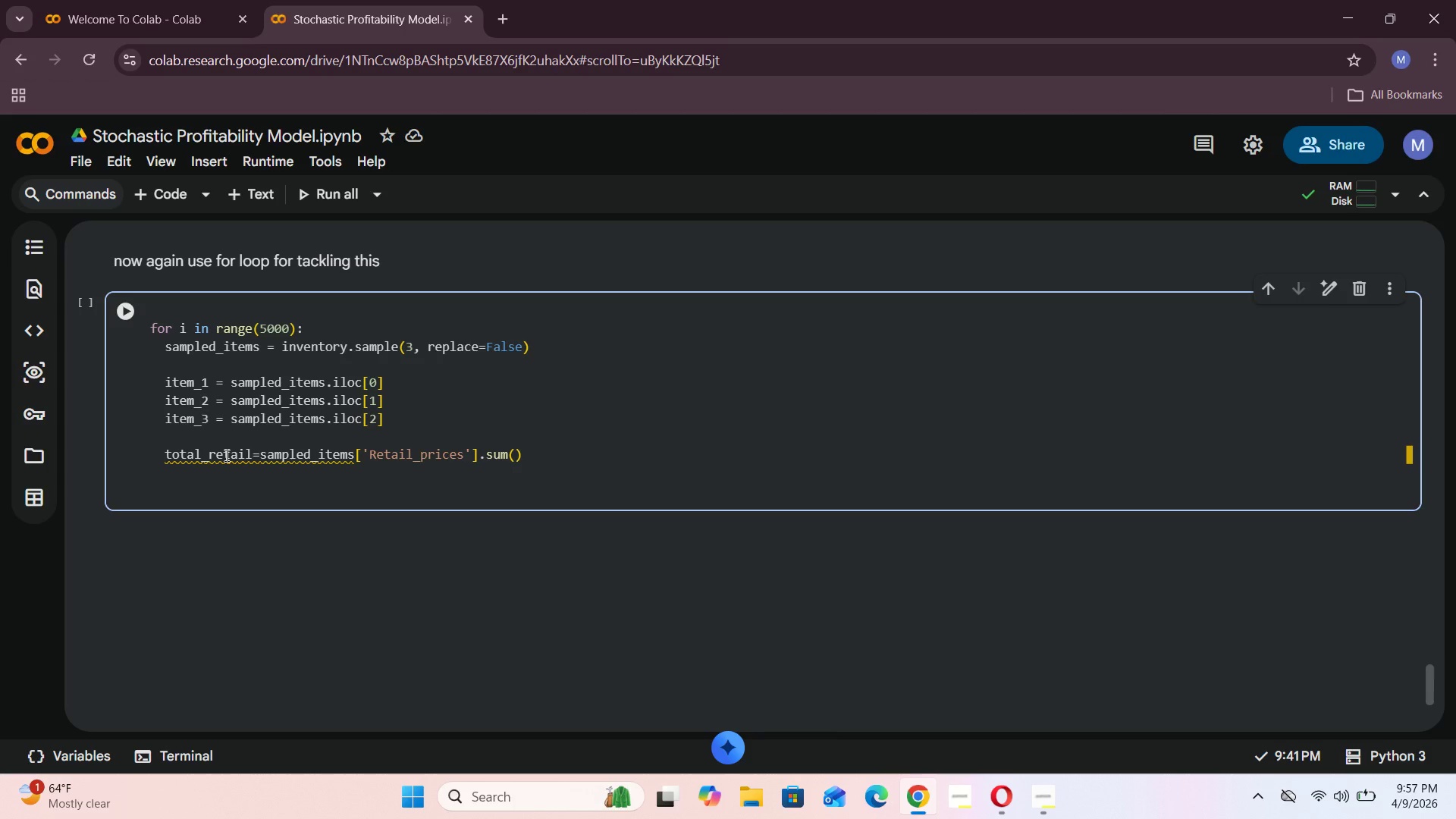 
key(ArrowLeft)
 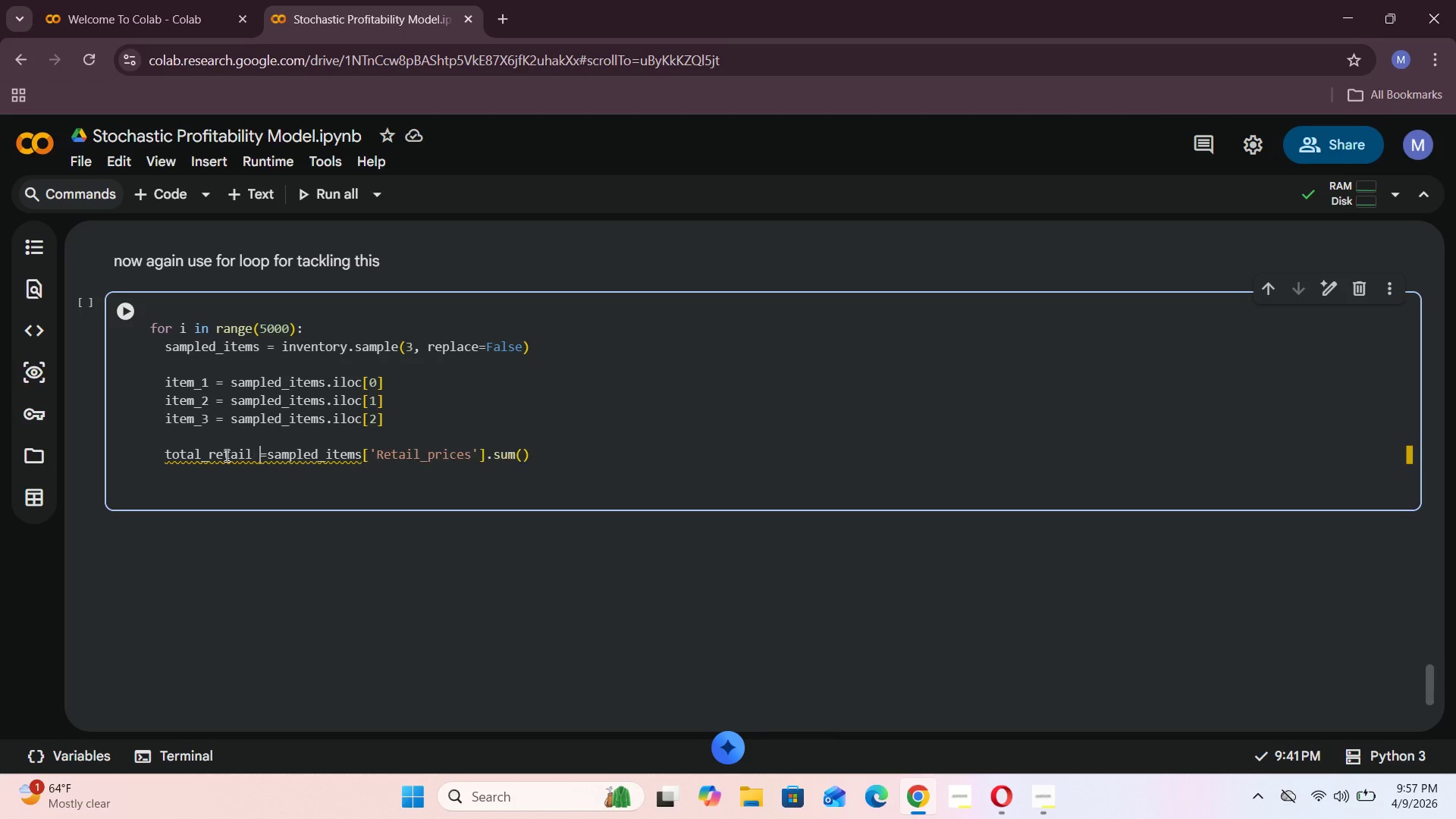 
key(Space)
 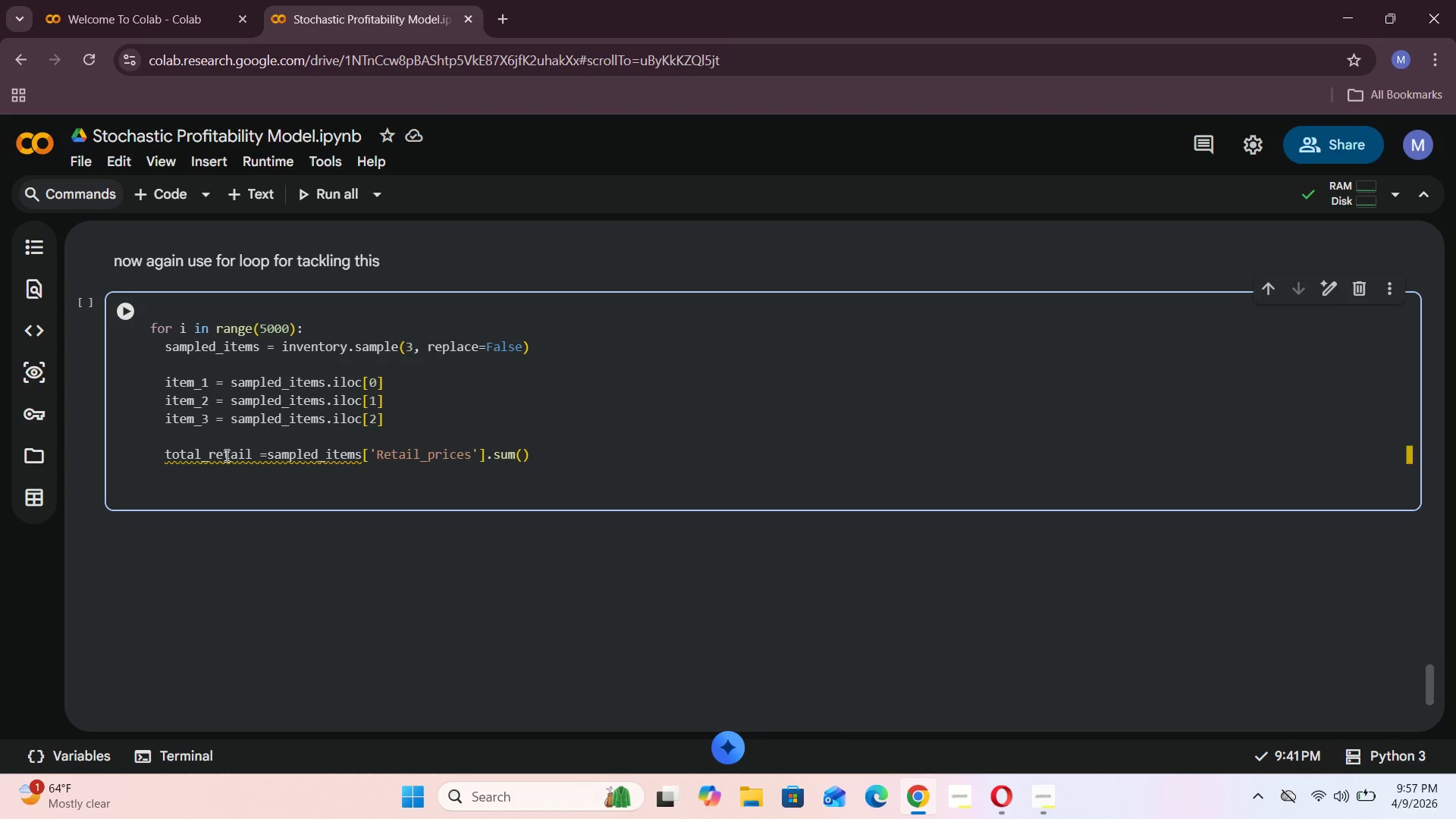 
key(ArrowRight)
 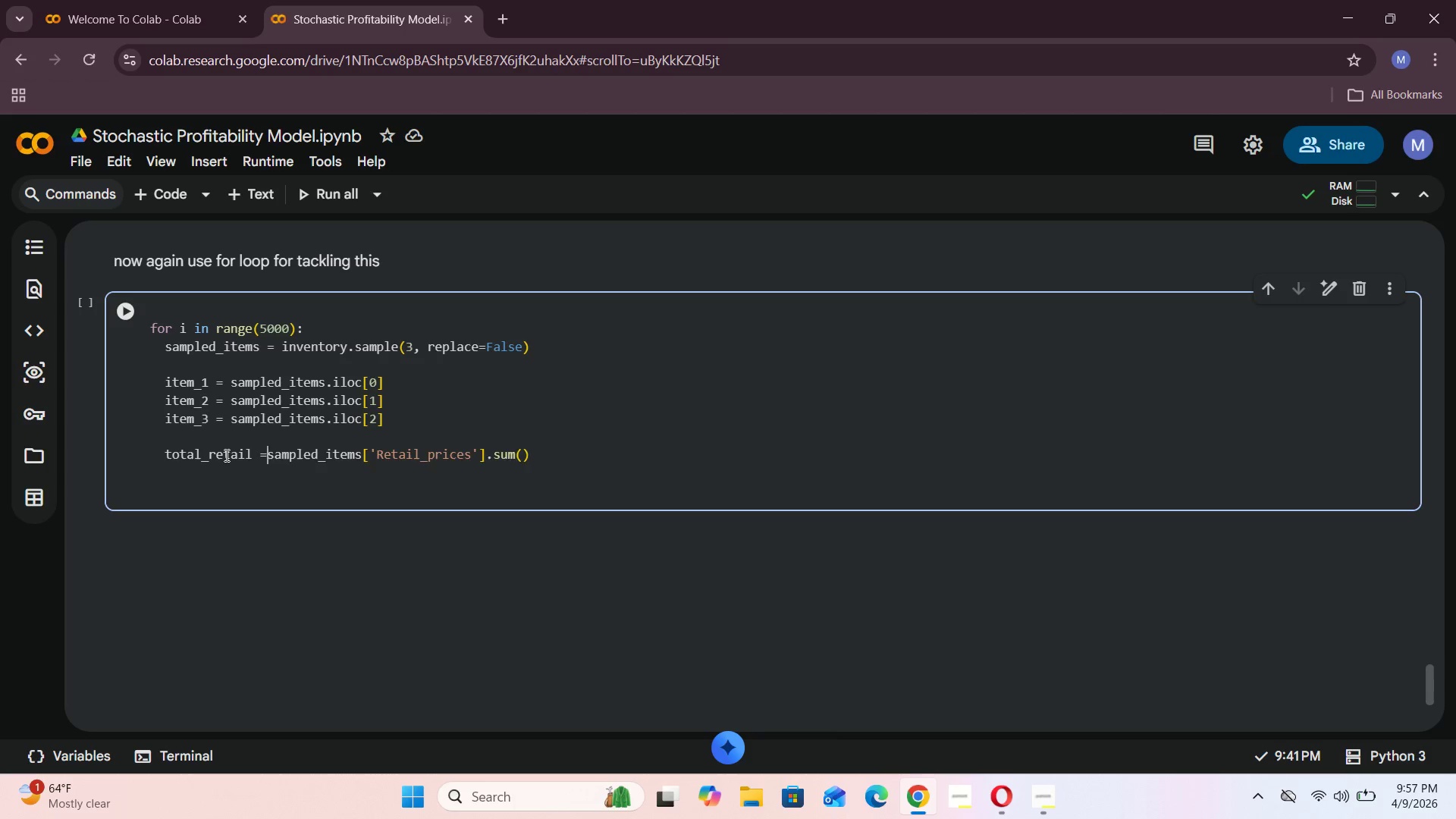 
key(Space)
 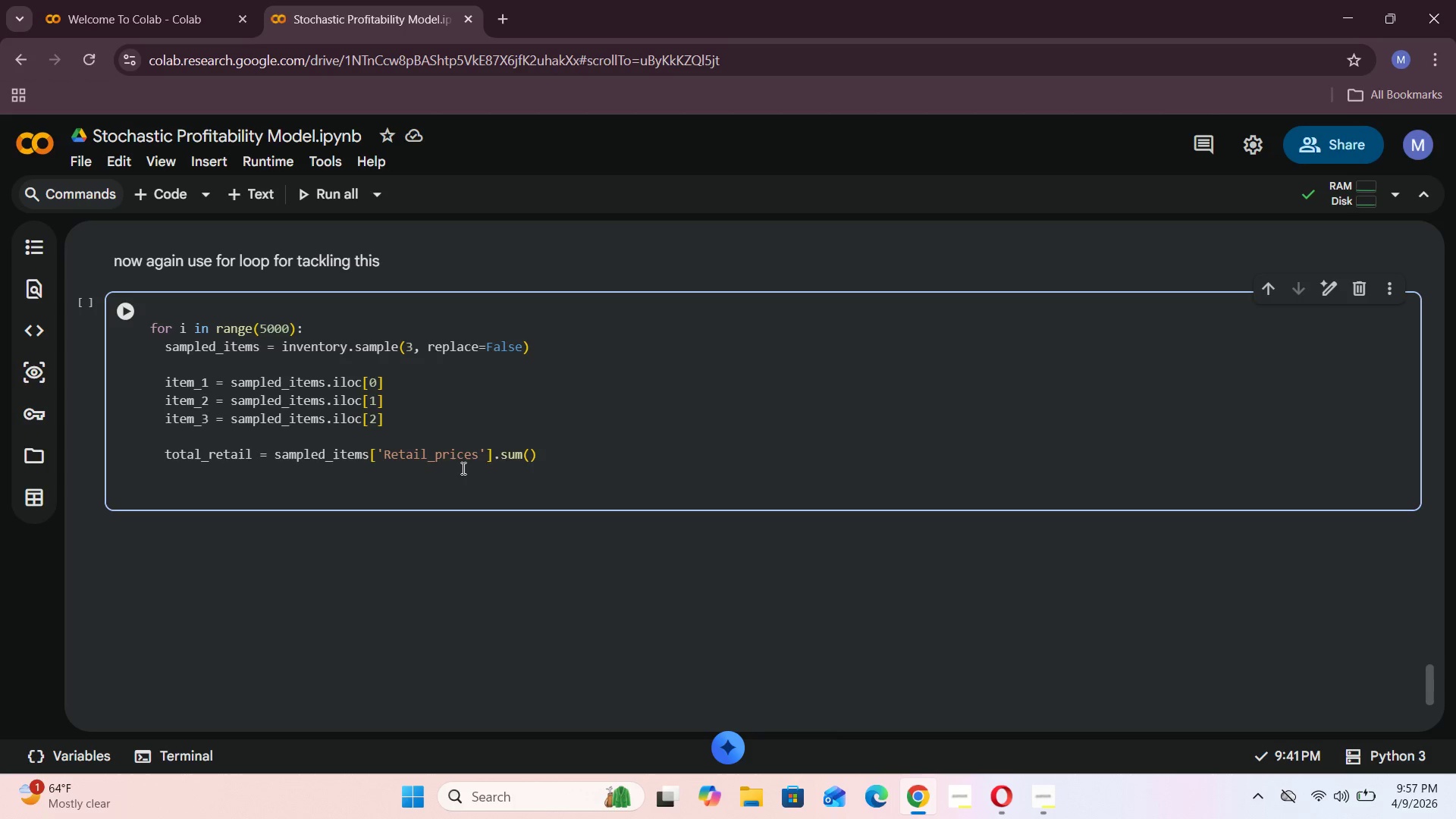 
left_click([551, 451])
 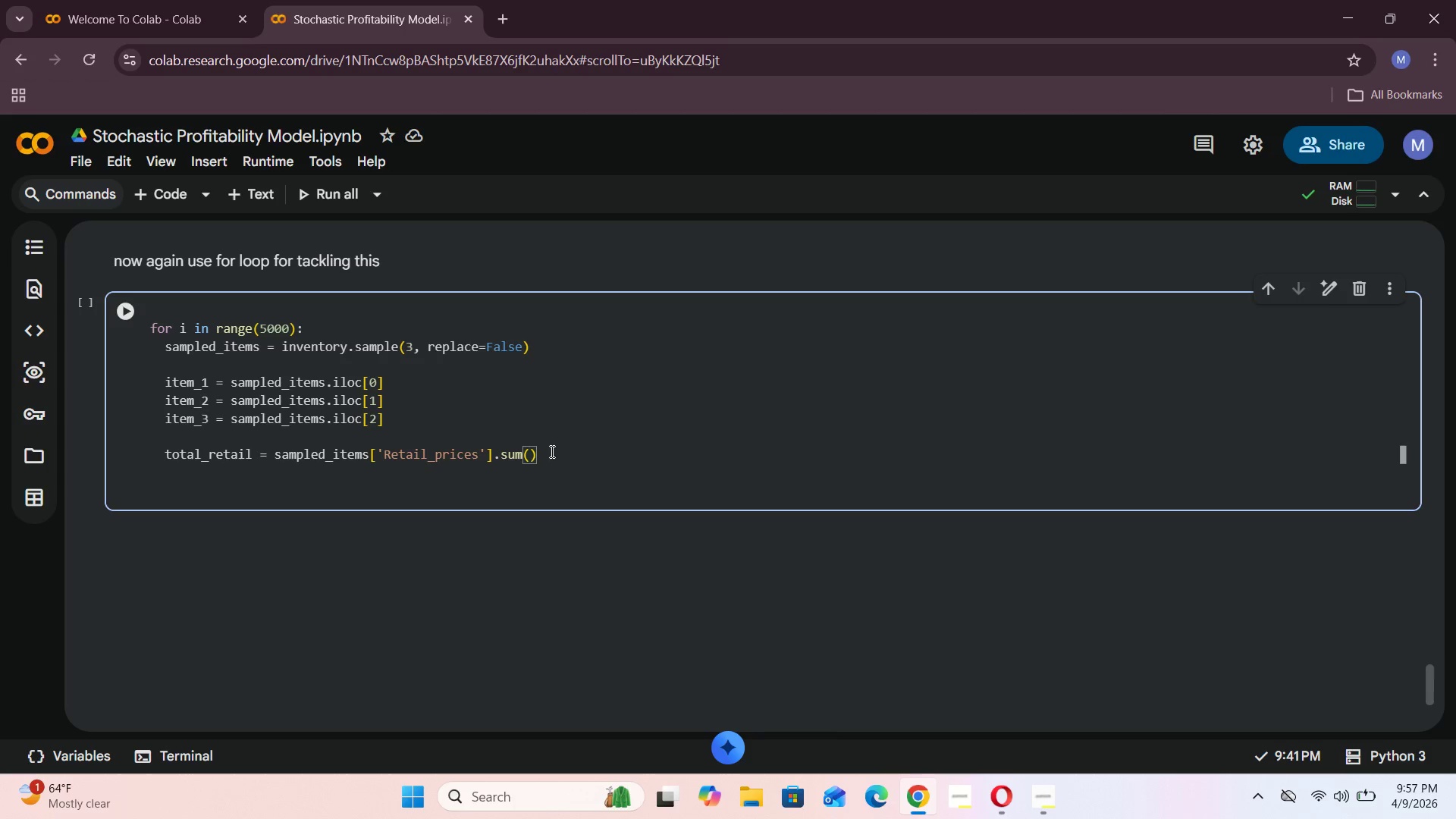 
key(Enter)
 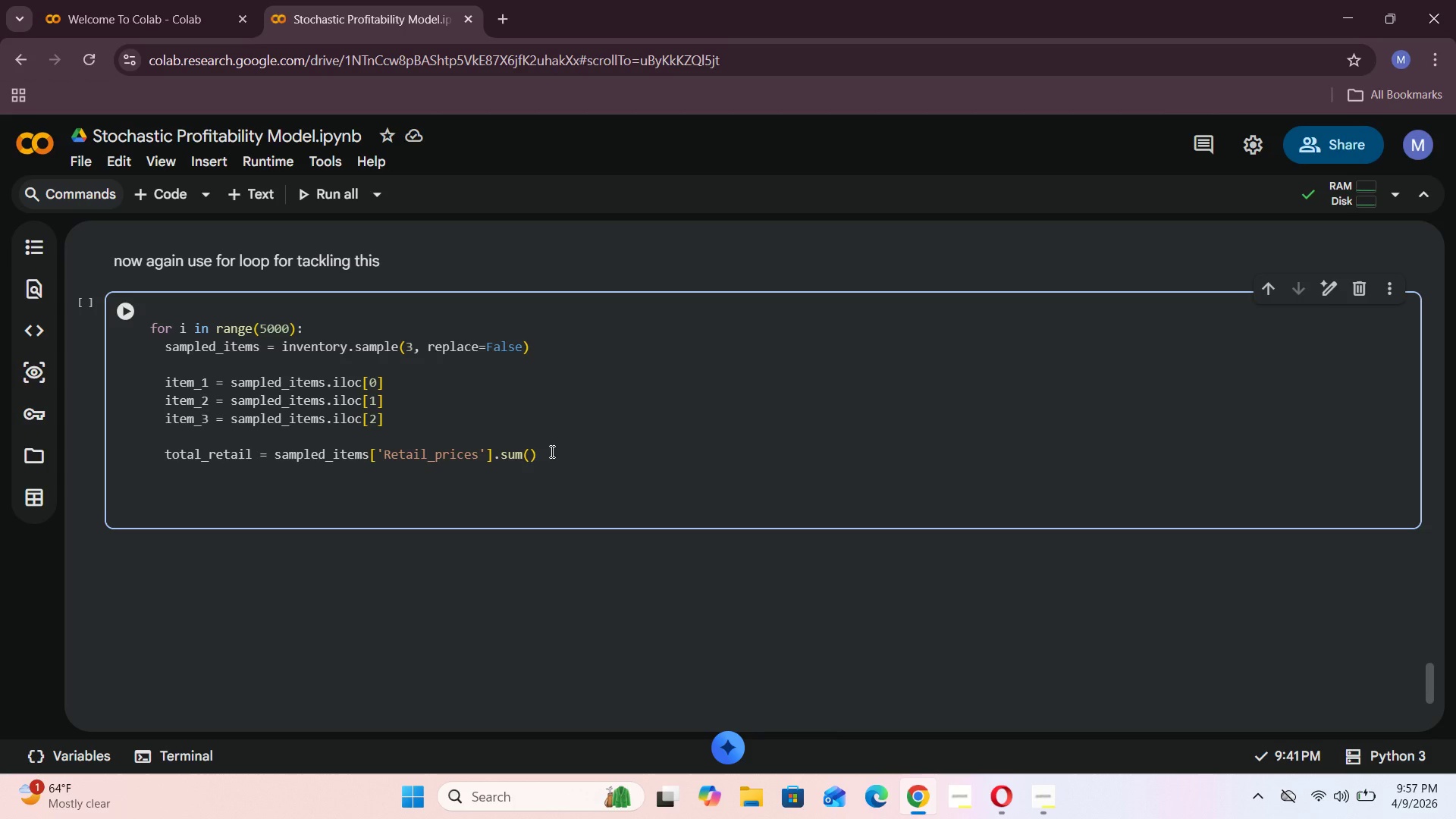 
type(tot)
 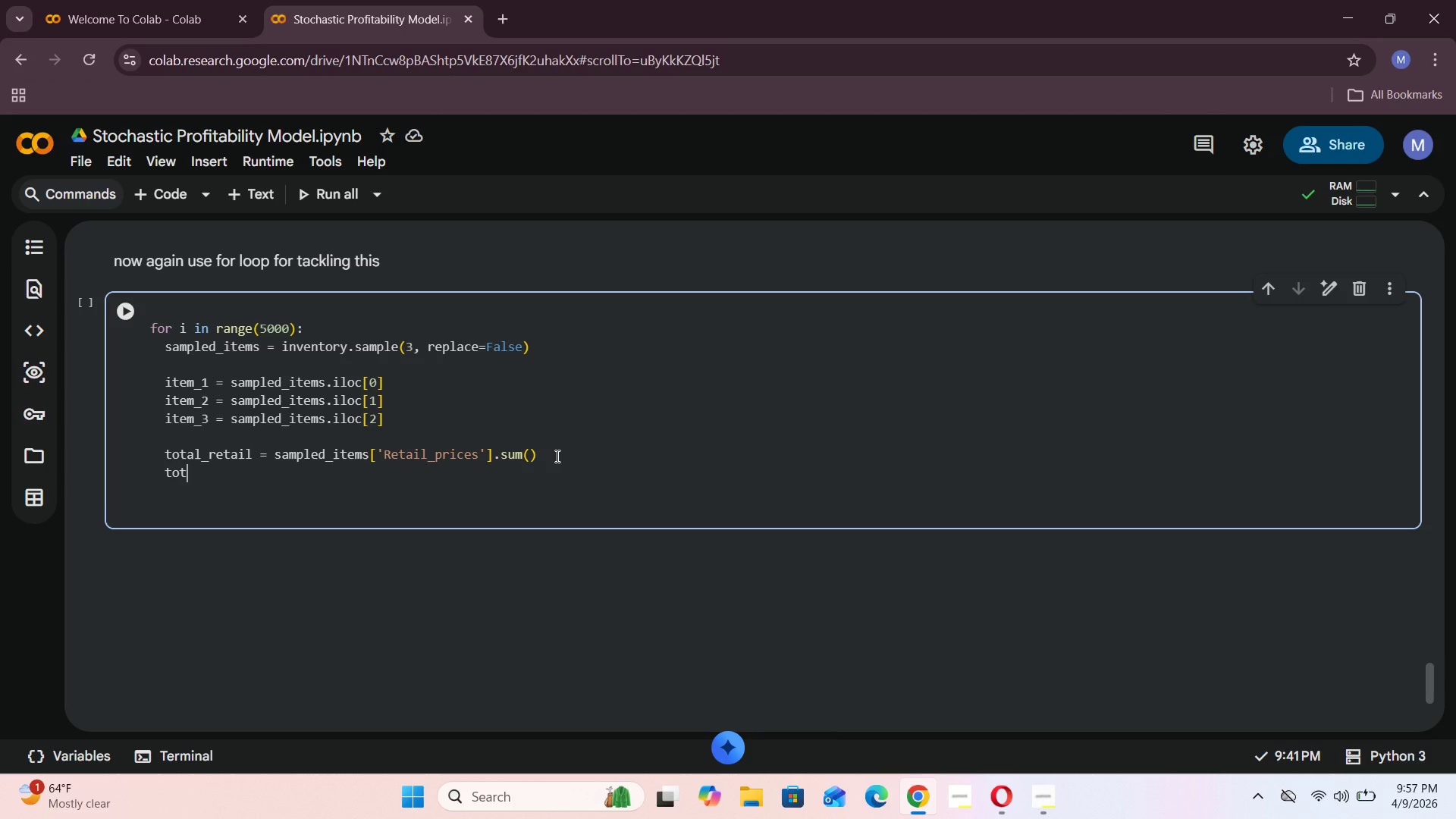 
scroll: coordinate [588, 458], scroll_direction: up, amount: 6.0
 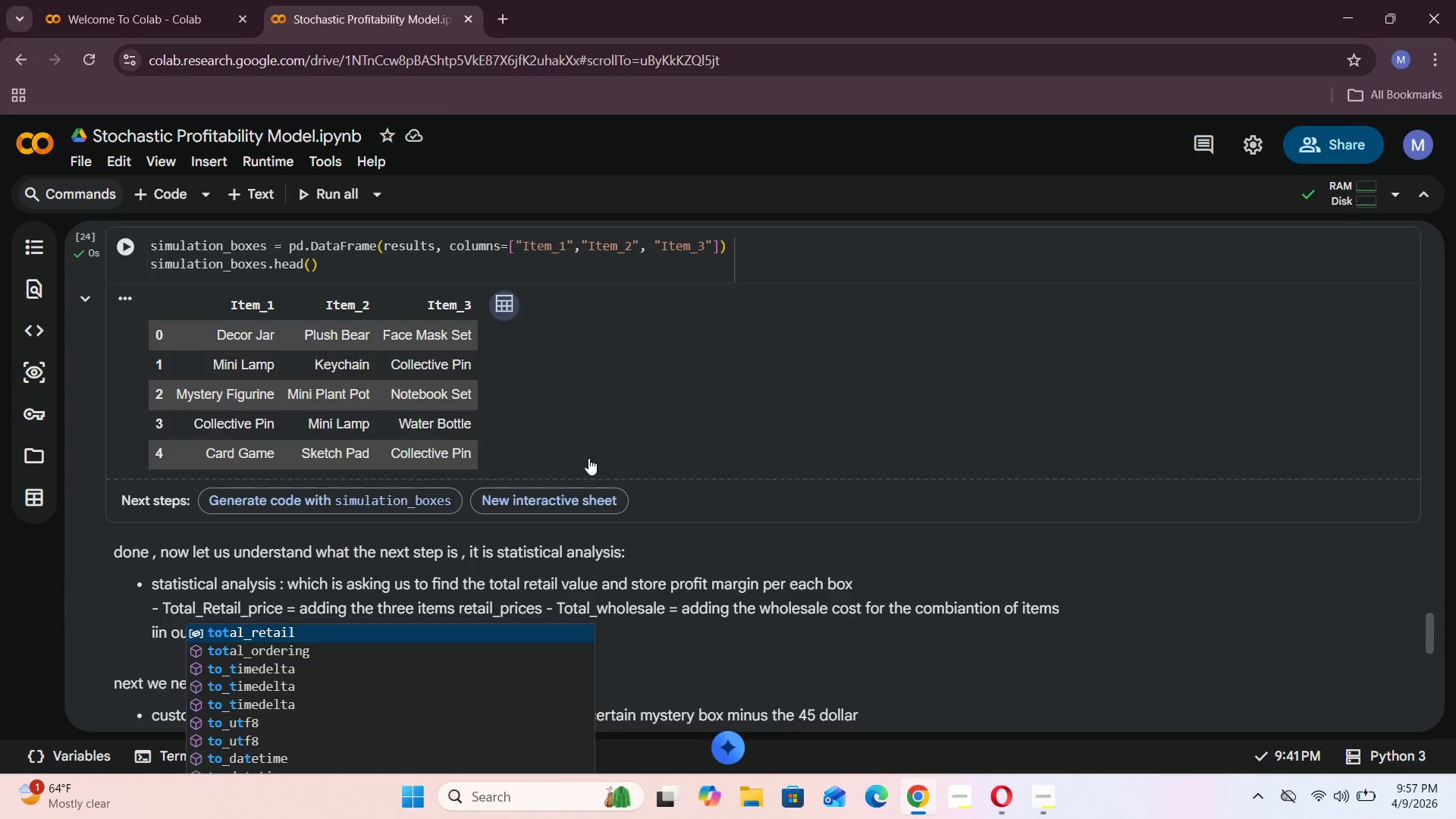 
scroll: coordinate [588, 458], scroll_direction: down, amount: 4.0
 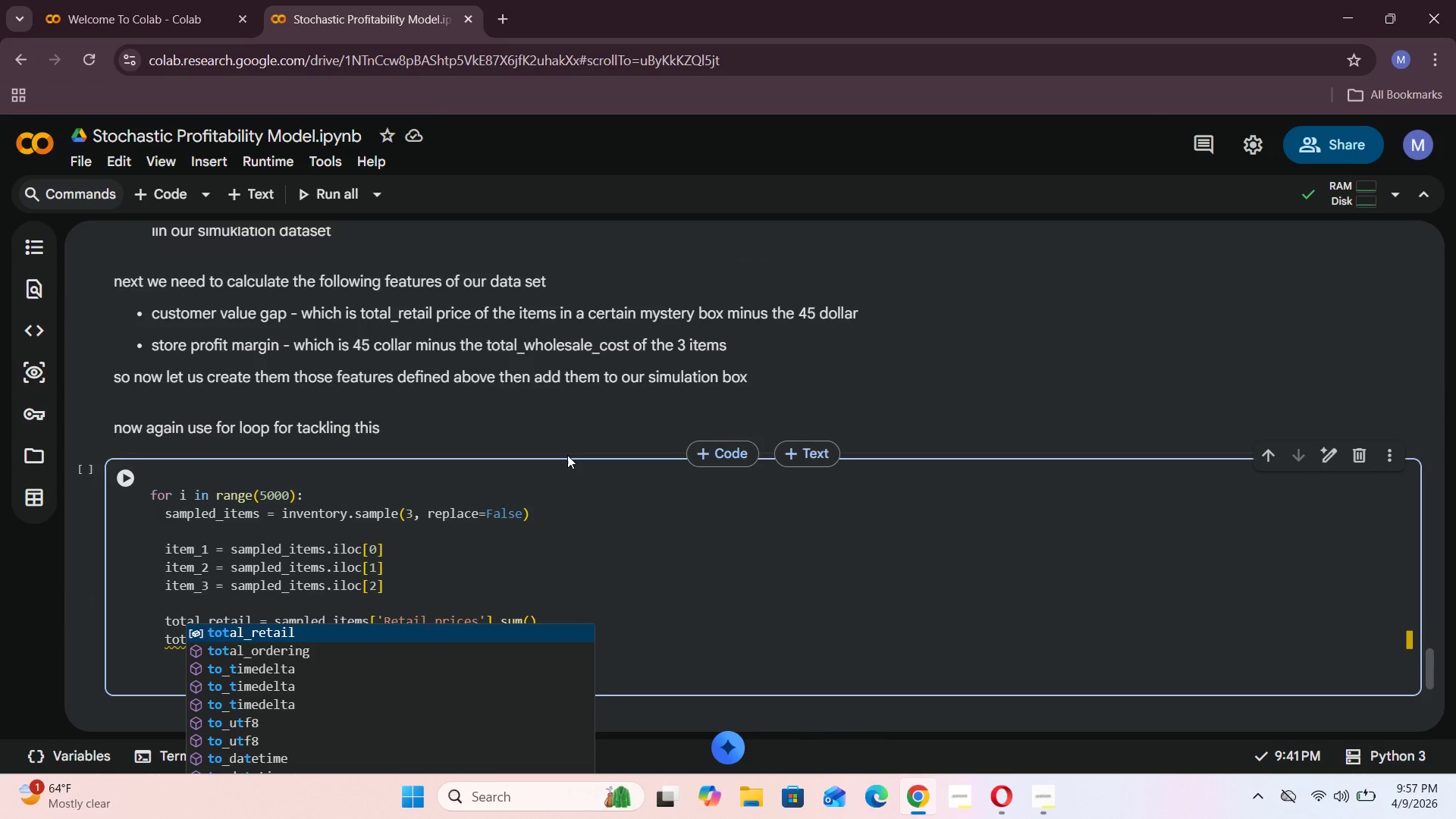 
scroll: coordinate [553, 453], scroll_direction: up, amount: 2.0
 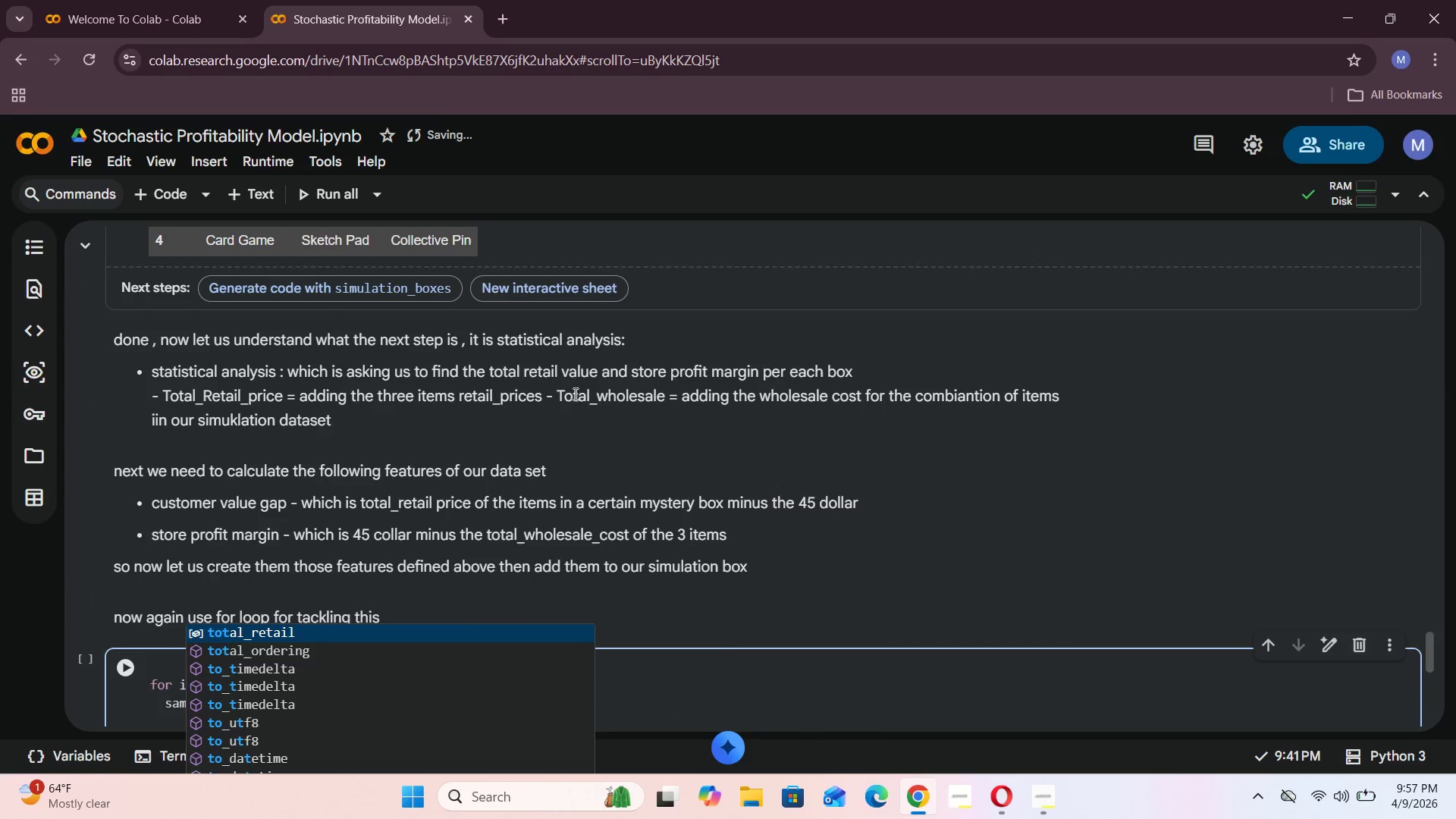 
left_click_drag(start_coordinate=[556, 400], to_coordinate=[725, 420])
 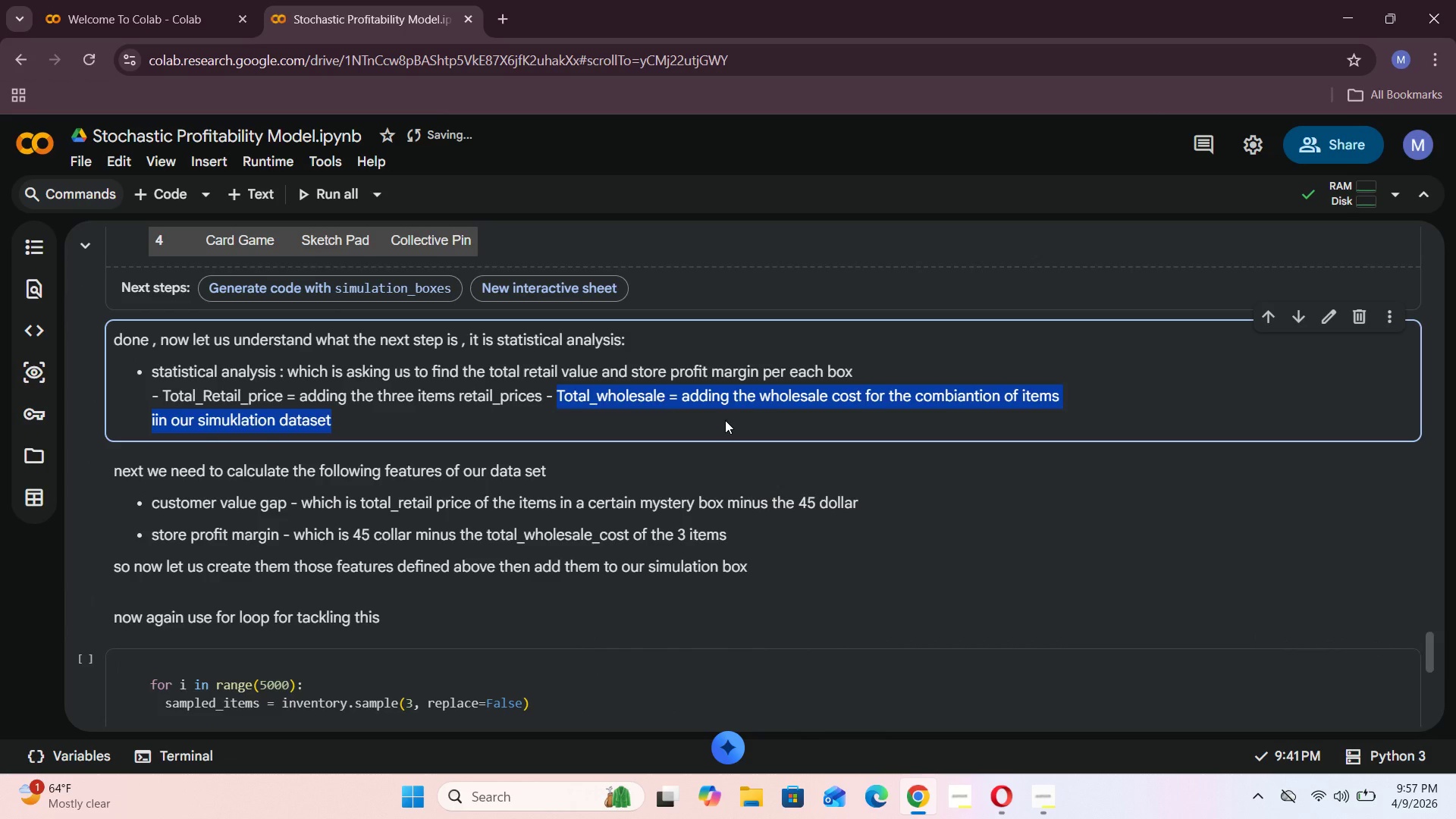 
left_click([725, 420])
 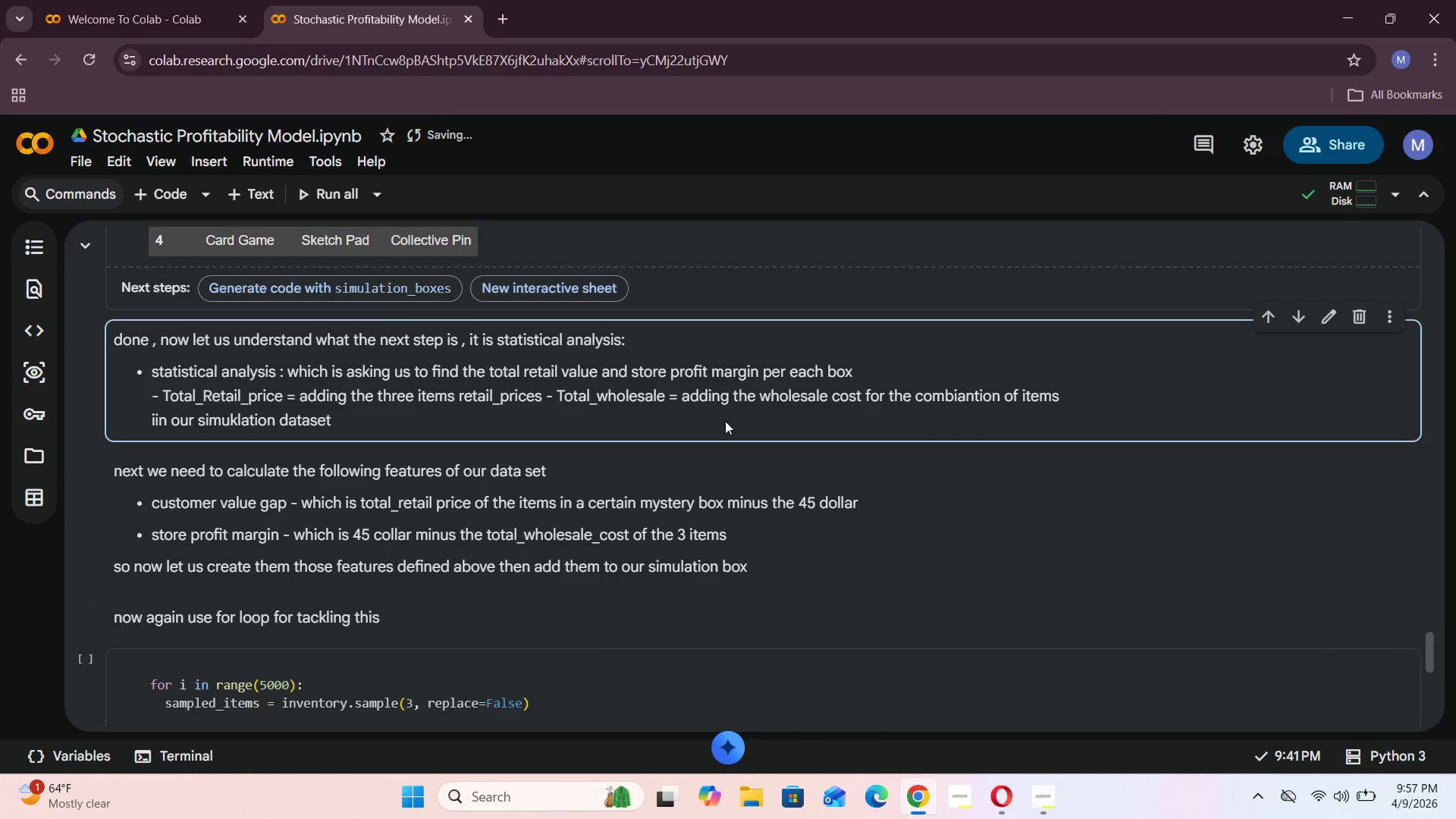 
scroll: coordinate [394, 405], scroll_direction: down, amount: 5.0
 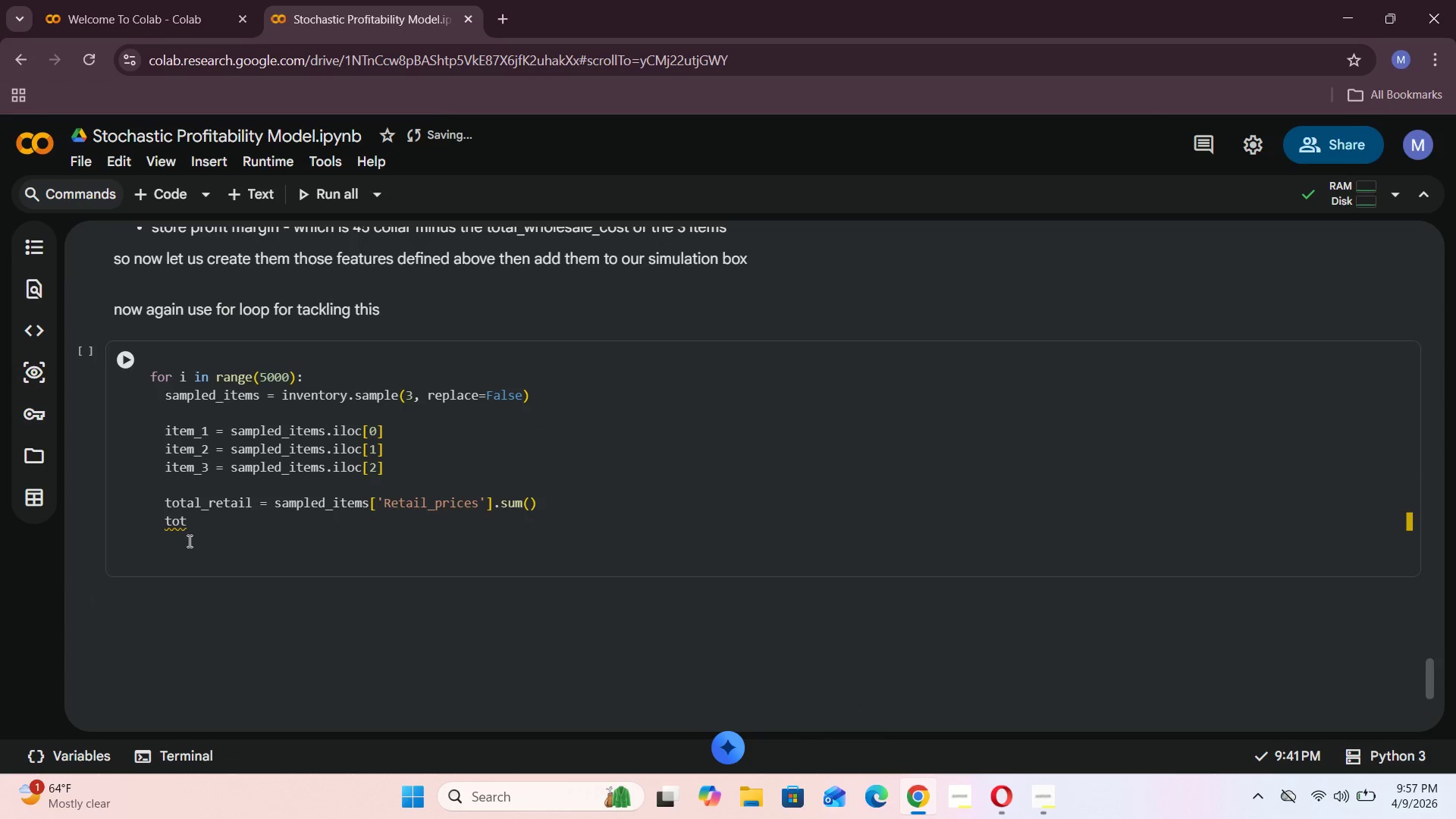 
left_click([207, 515])
 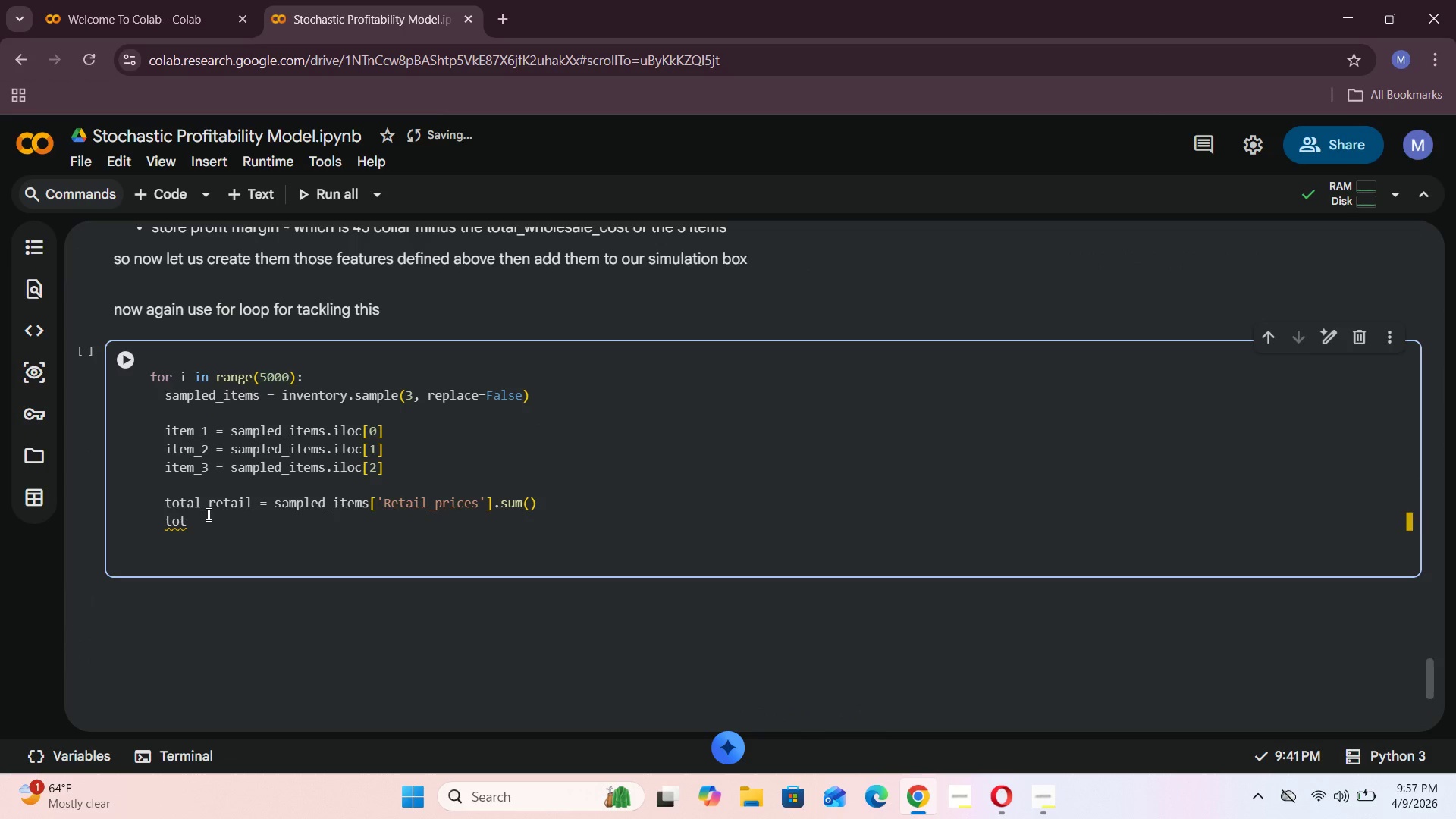 
type(al_wholesale = sampled_items['Whole)
 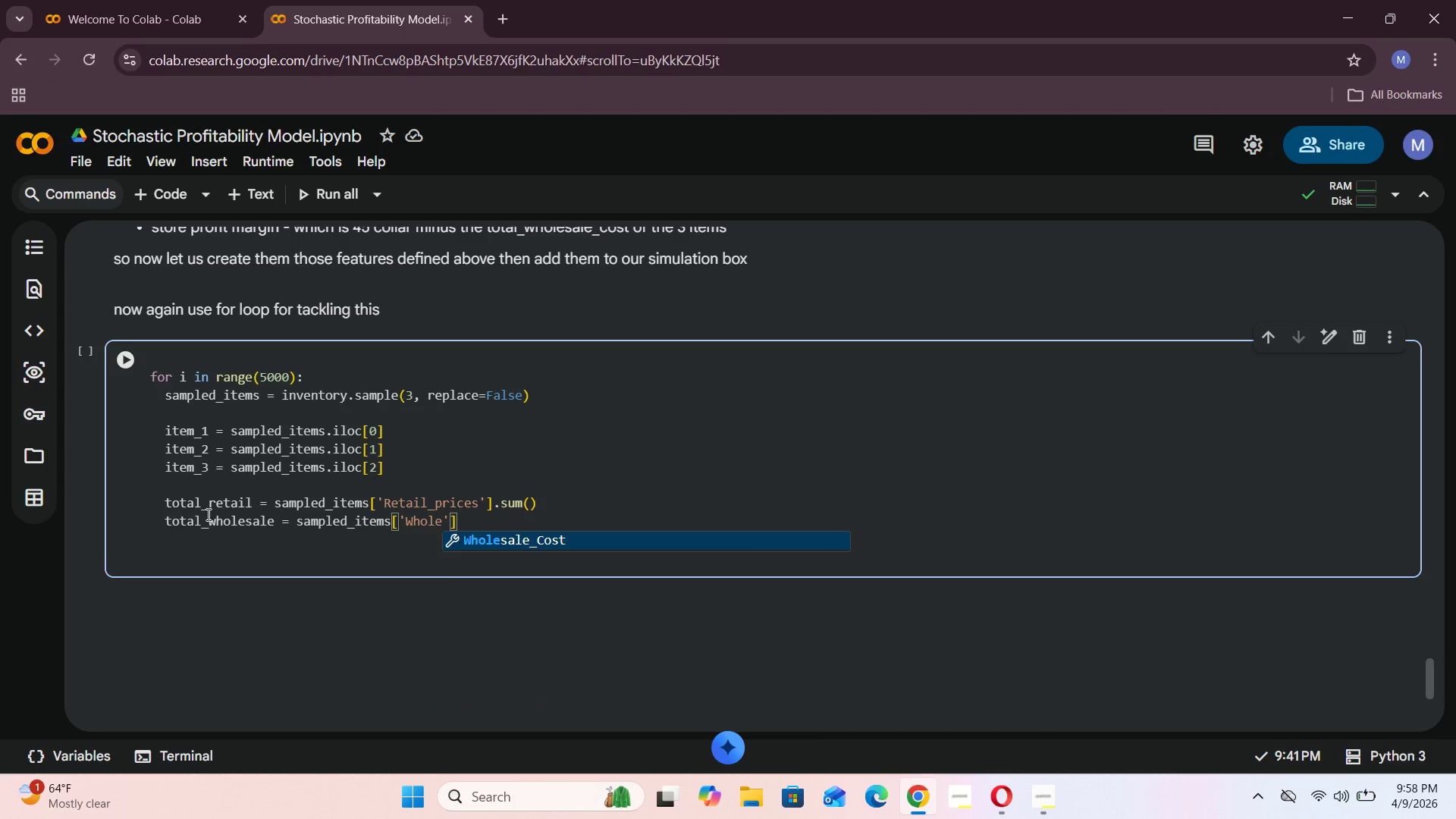 
left_click([497, 551])
 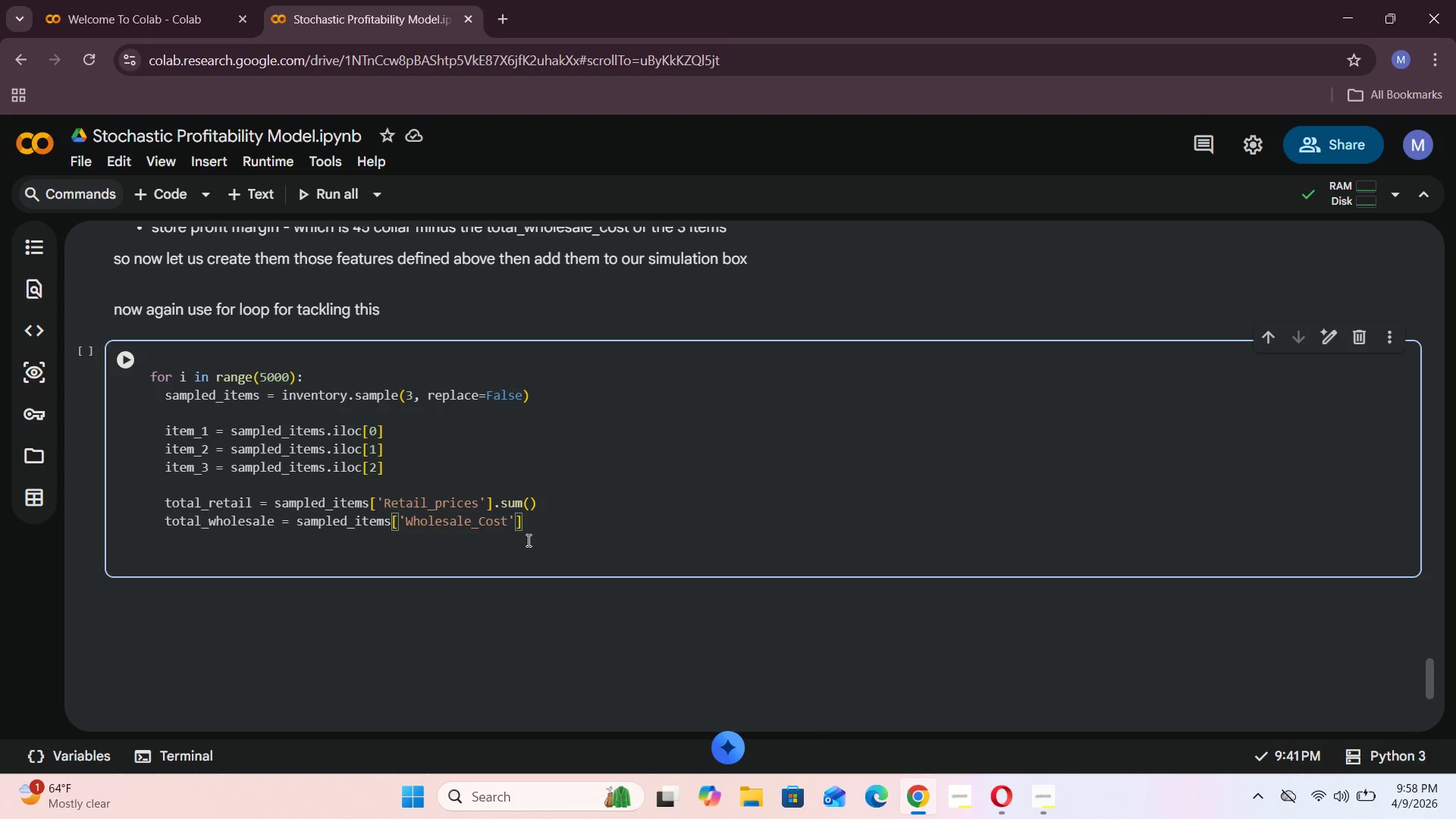 
left_click([533, 531])
 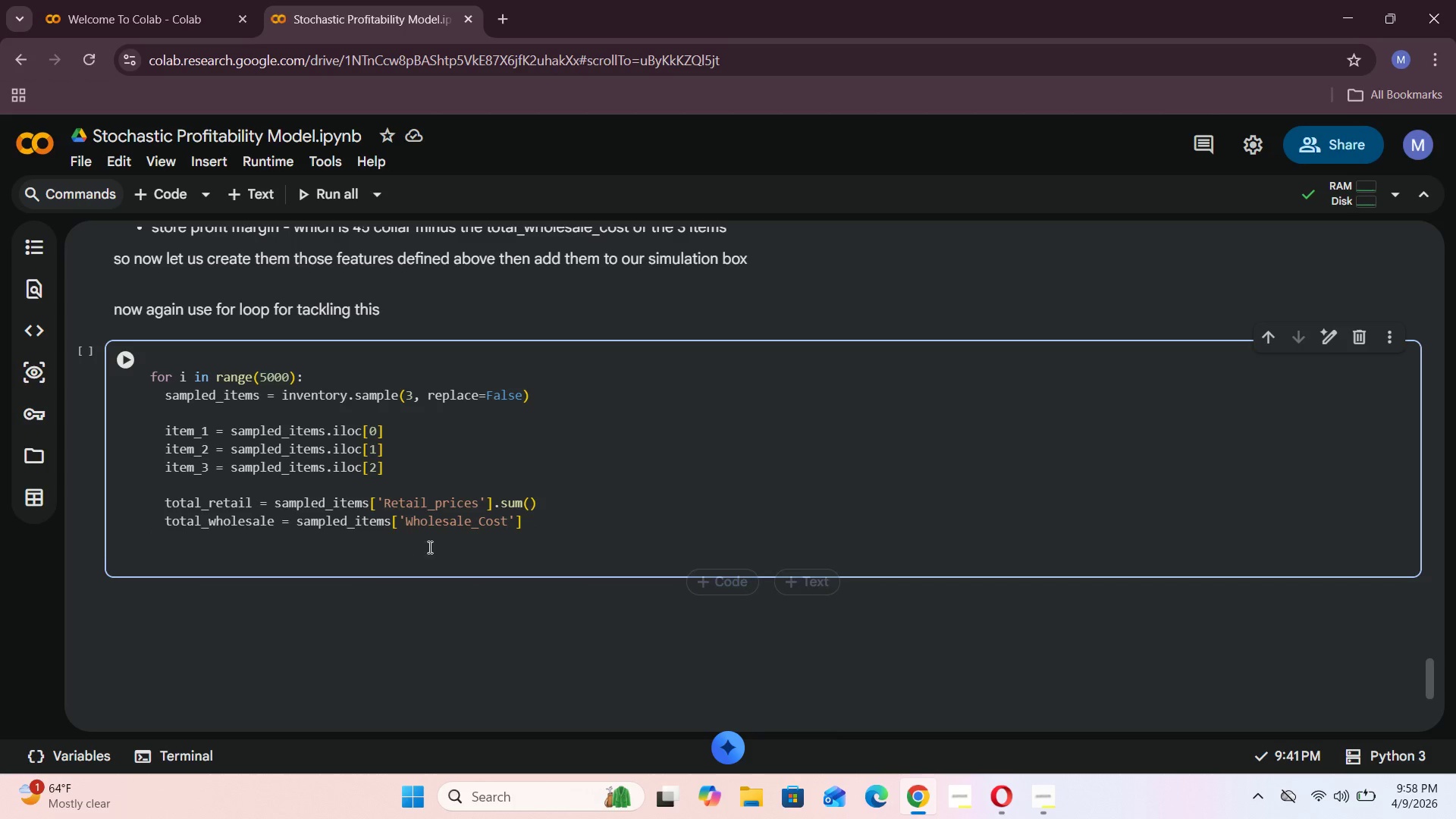 
left_click([539, 523])
 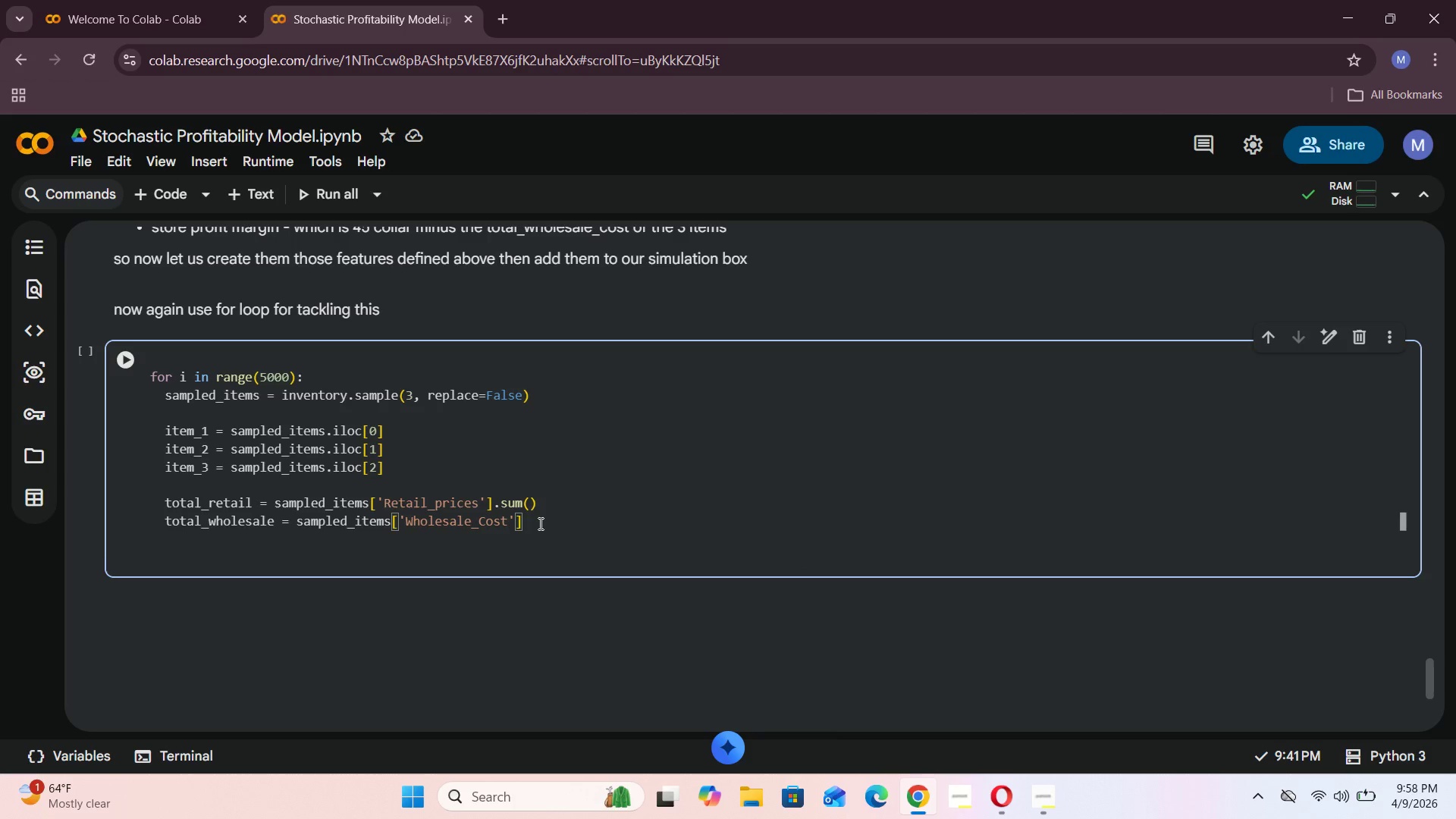 
type(.sum)
key(Backspace)
key(Backspace)
type(()
 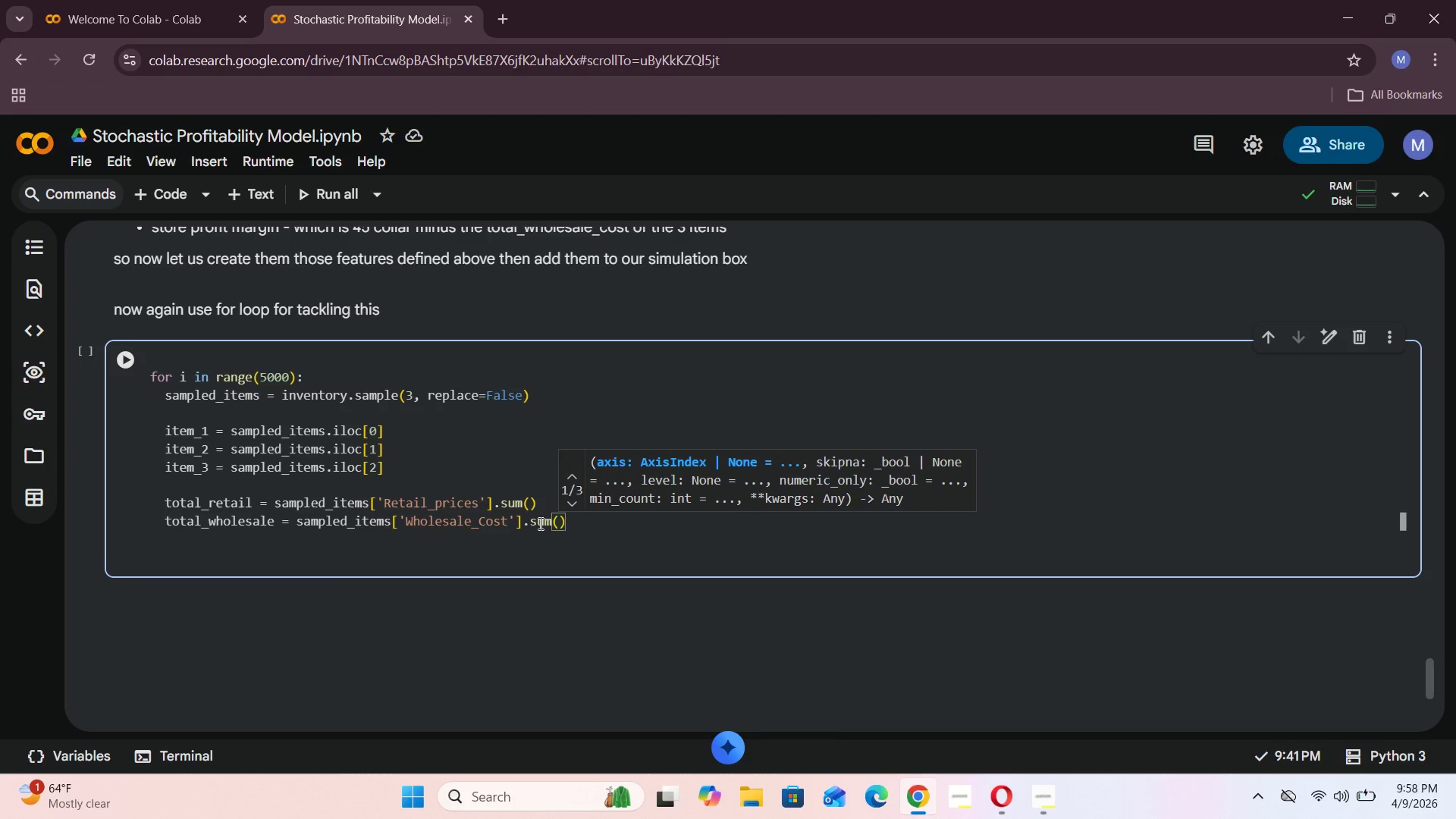 
hold_key(key=Enter, duration=0.33)
 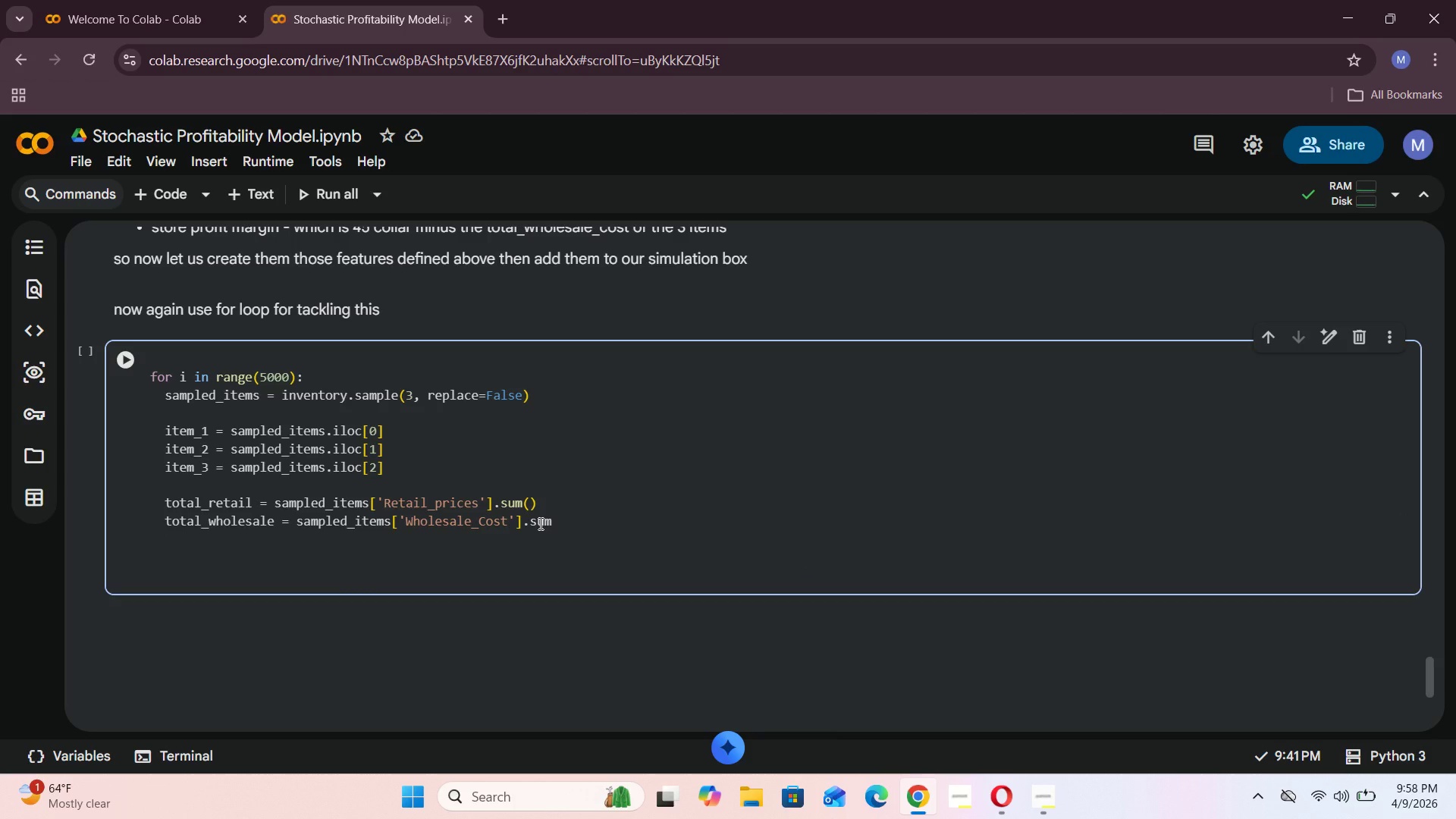 
left_click([1046, 696])